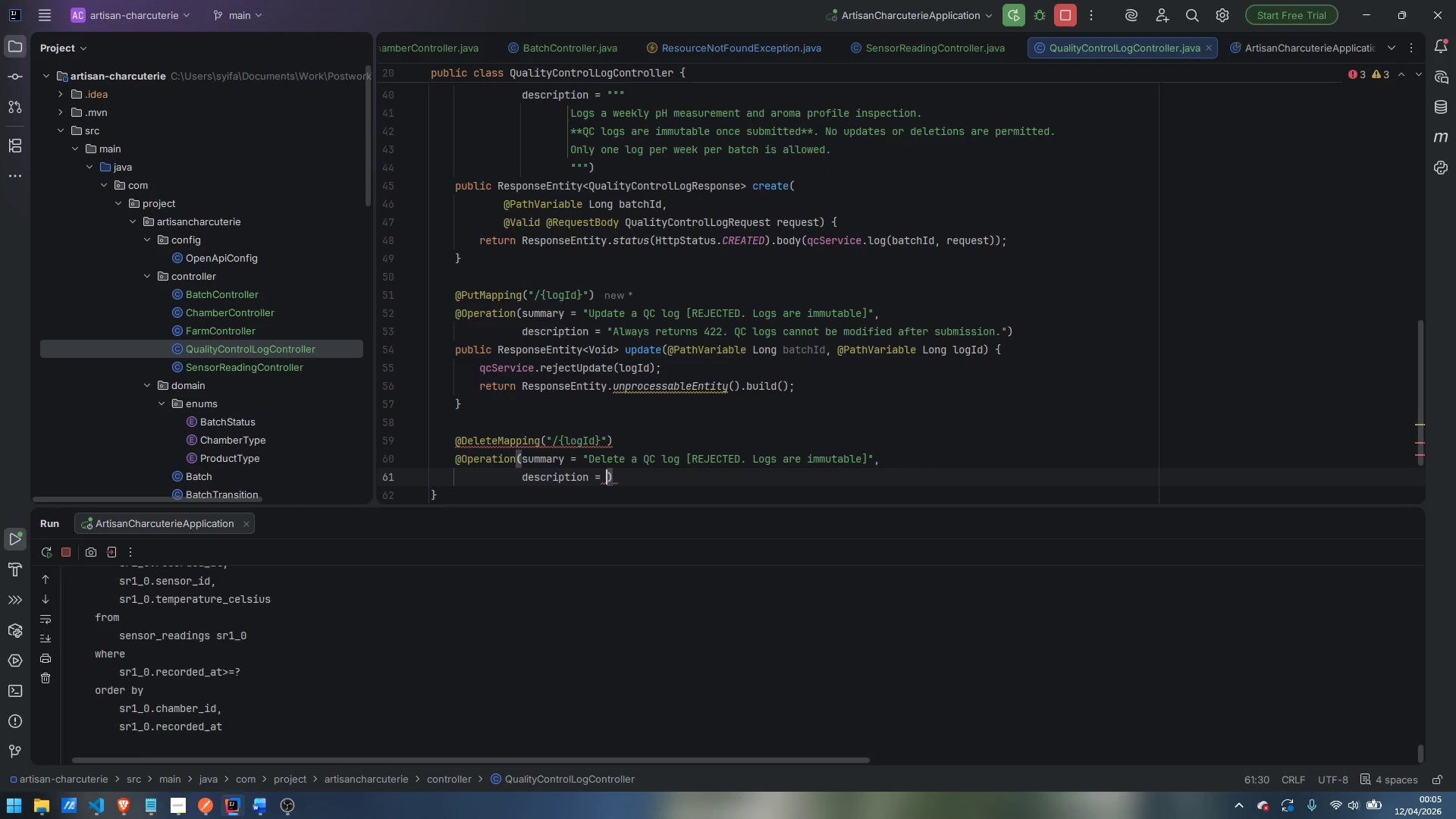 
type("Alwasys)
key(Backspace)
key(Backspace)
key(Backspace)
type(ys return )
key(Backspace)
type(s 522)
key(Backspace)
key(Backspace)
key(Backspace)
type(422. QA)
key(Backspace)
type(AC)
key(Backspace)
key(Backspace)
type(C logs cannot be deleted after submission.)
 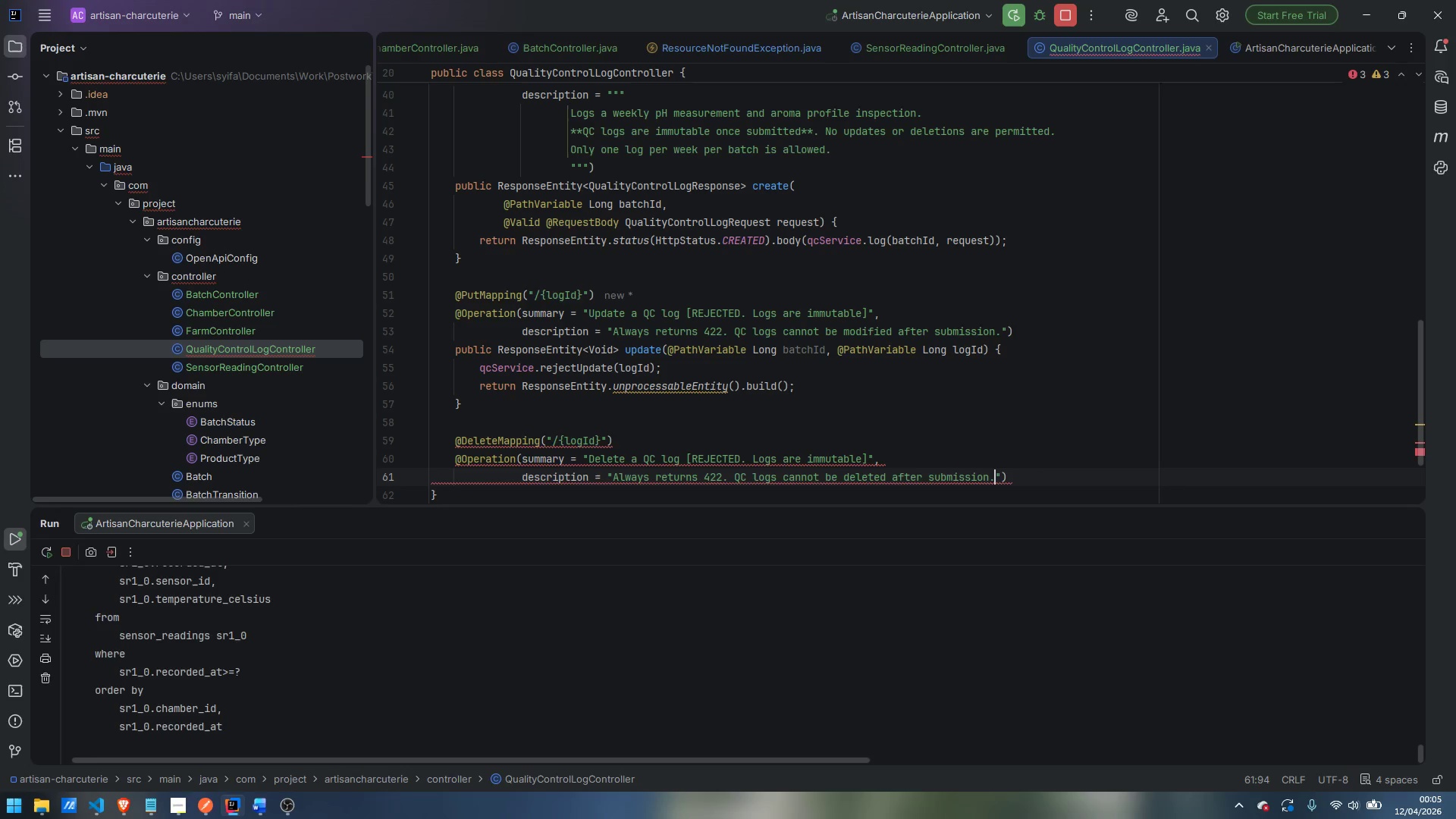 
key(ArrowRight)
 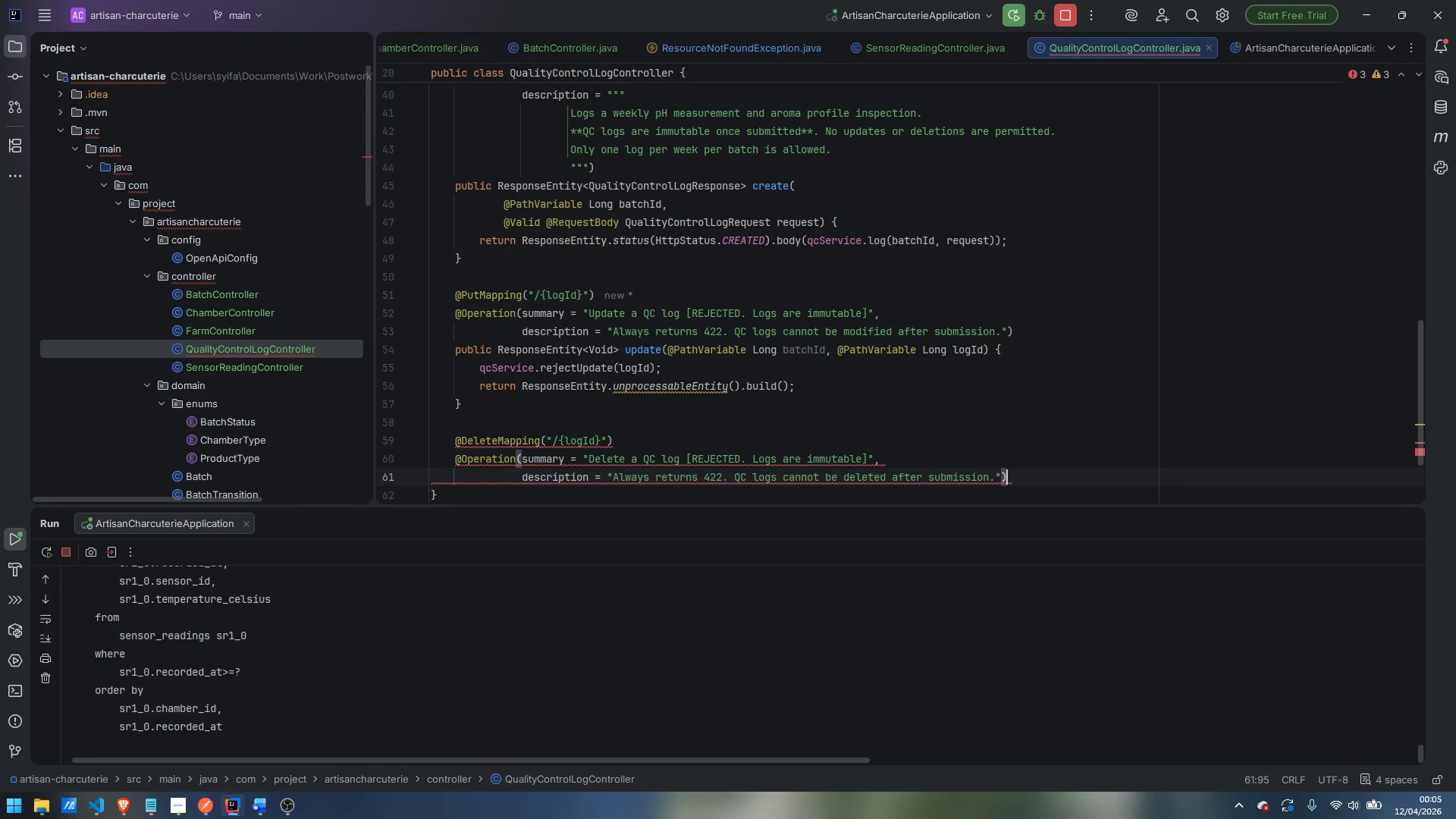 
key(ArrowRight)
 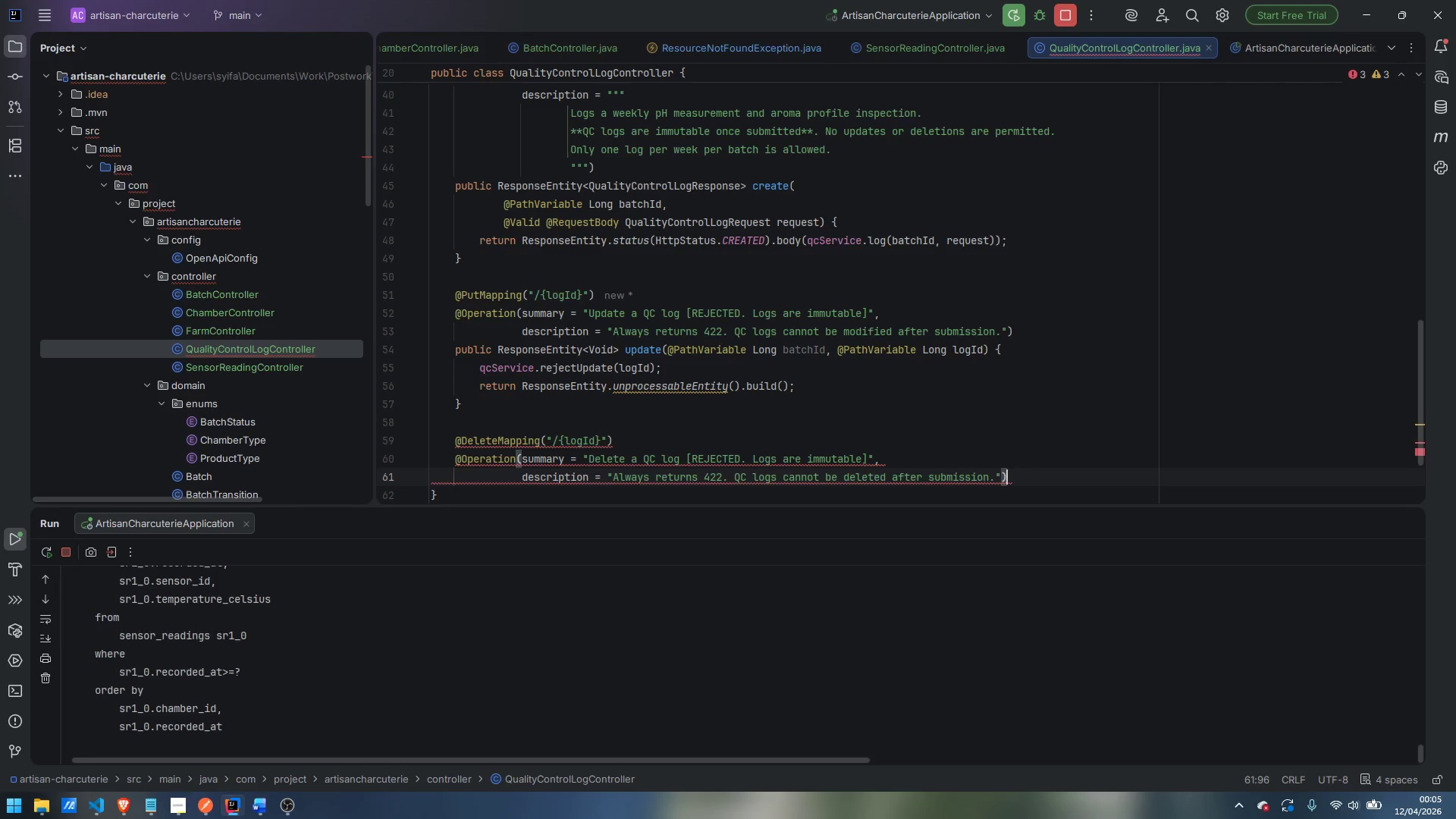 
key(Enter)
 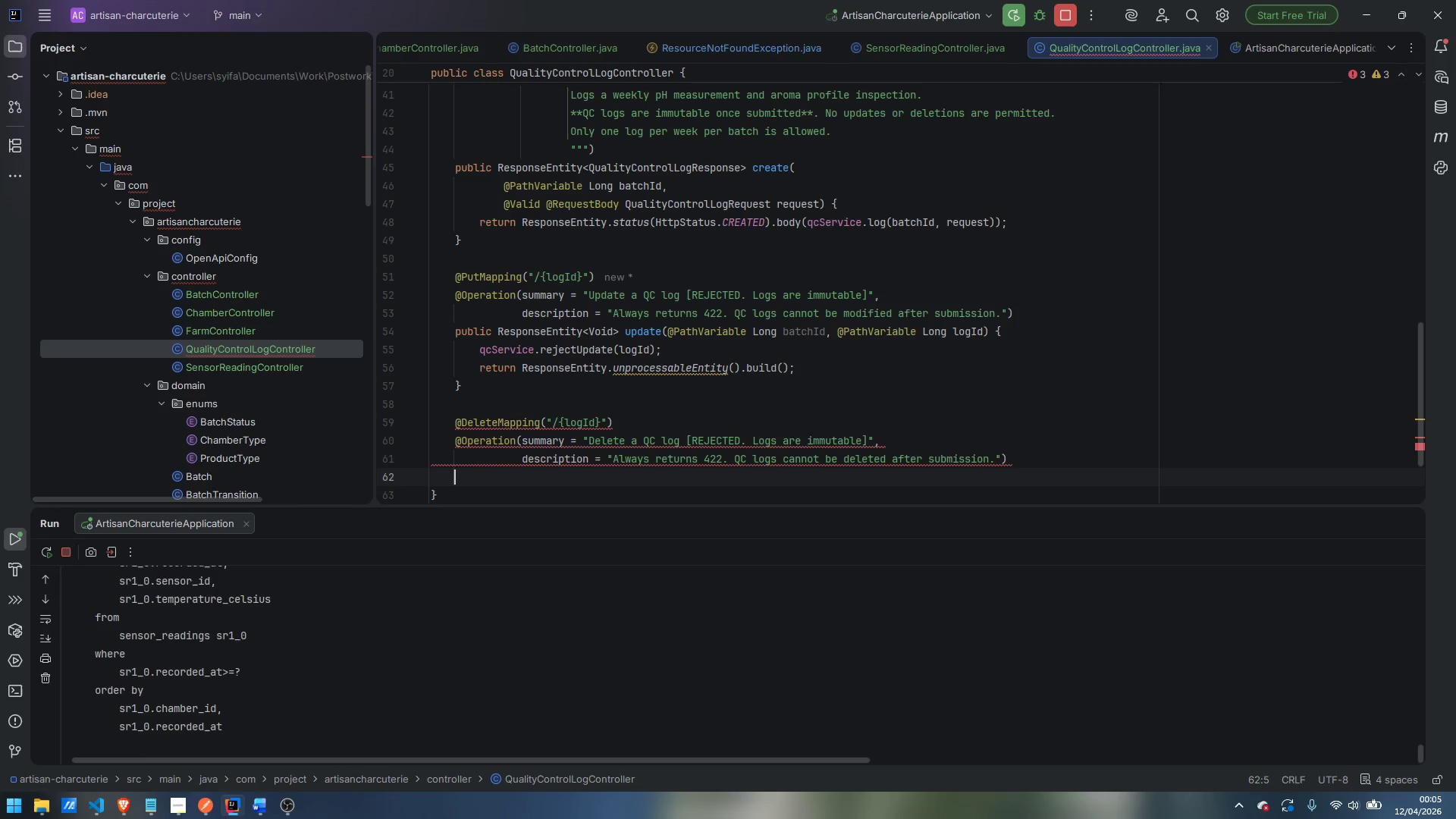 
type(public Respoinse)
key(Backspace)
key(Backspace)
key(Backspace)
key(Backspace)
type(nseEntity)
 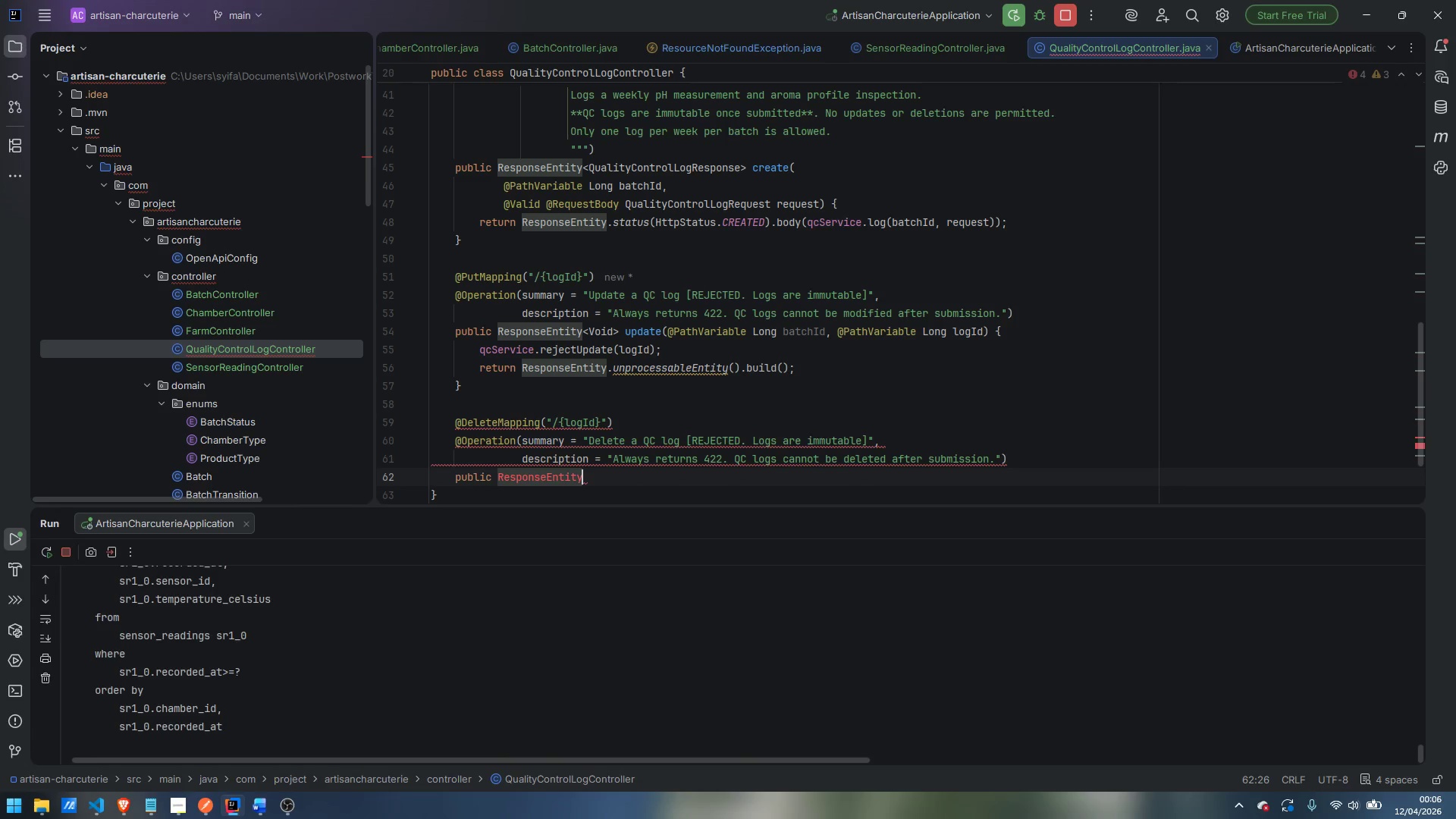 
 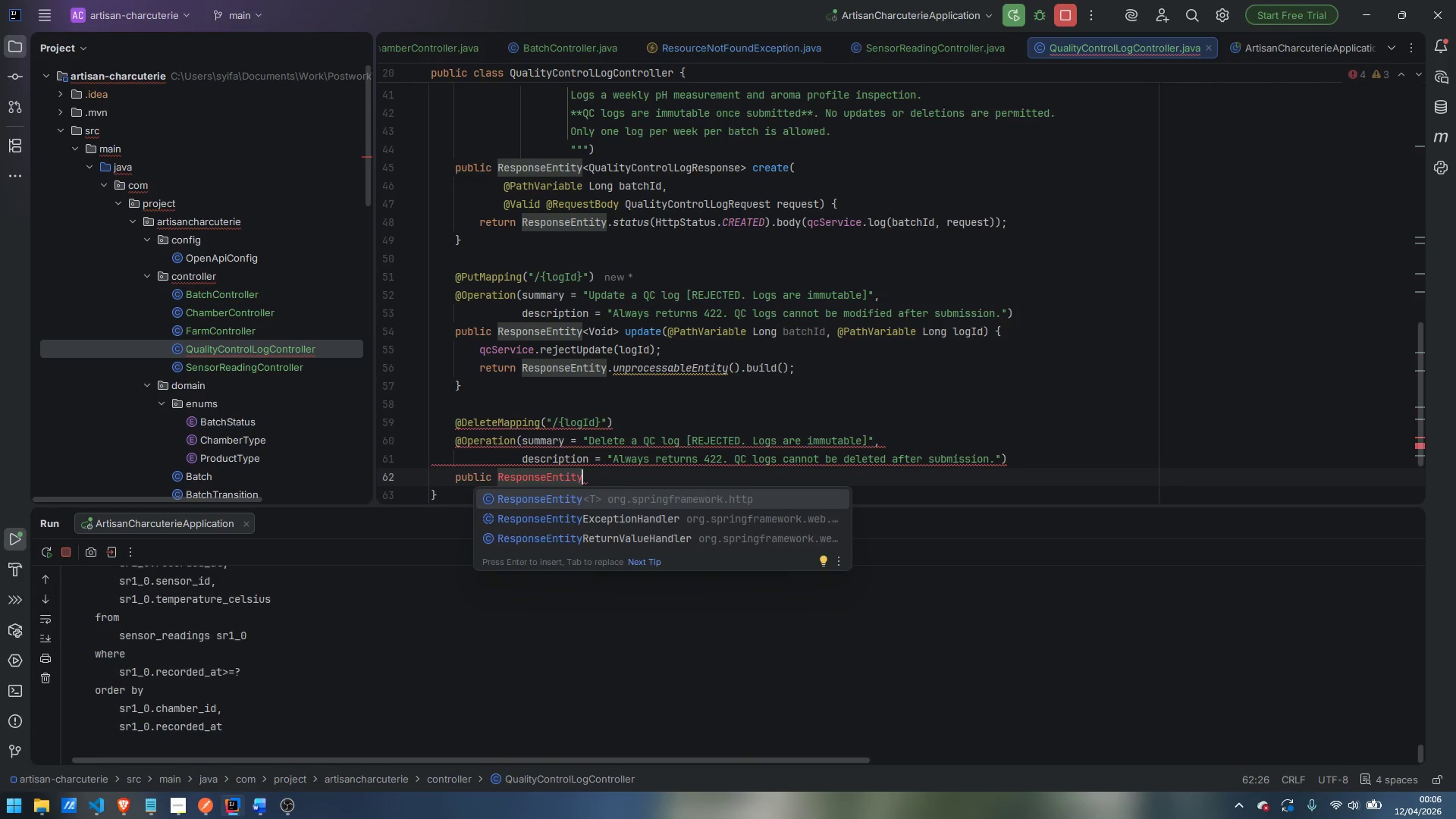 
key(Enter)
 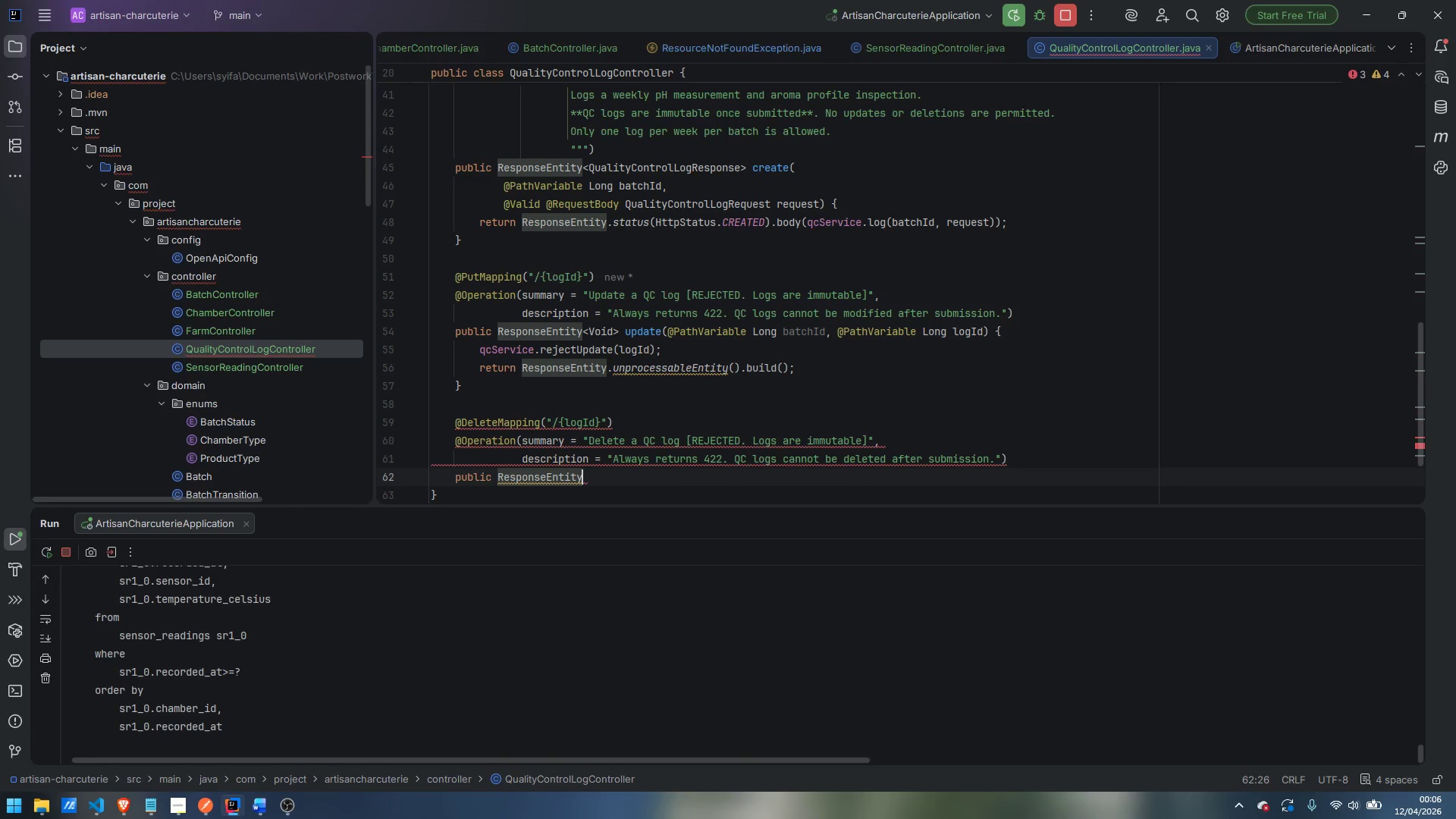 
type(<Void)
 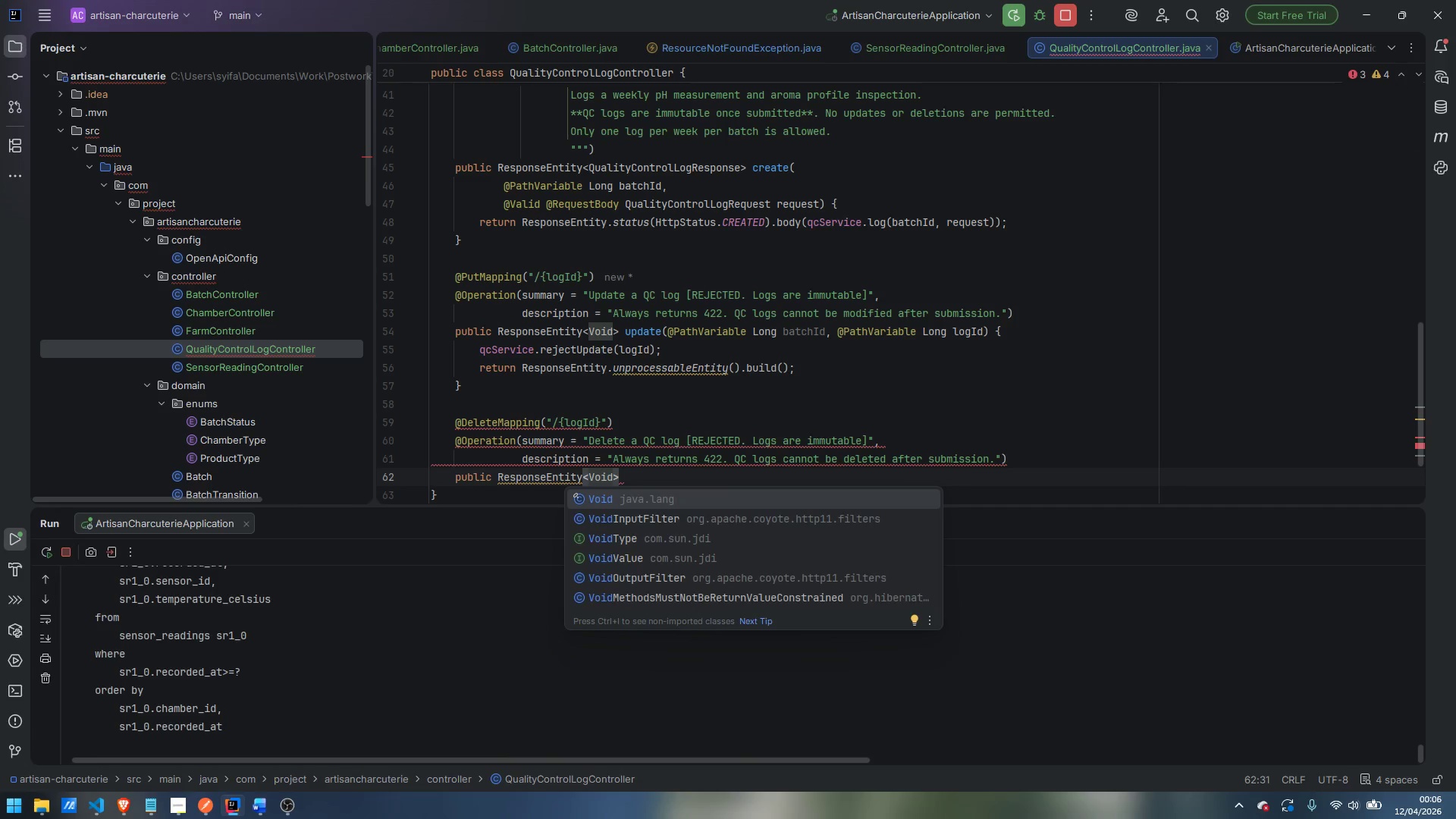 
key(ArrowRight)
 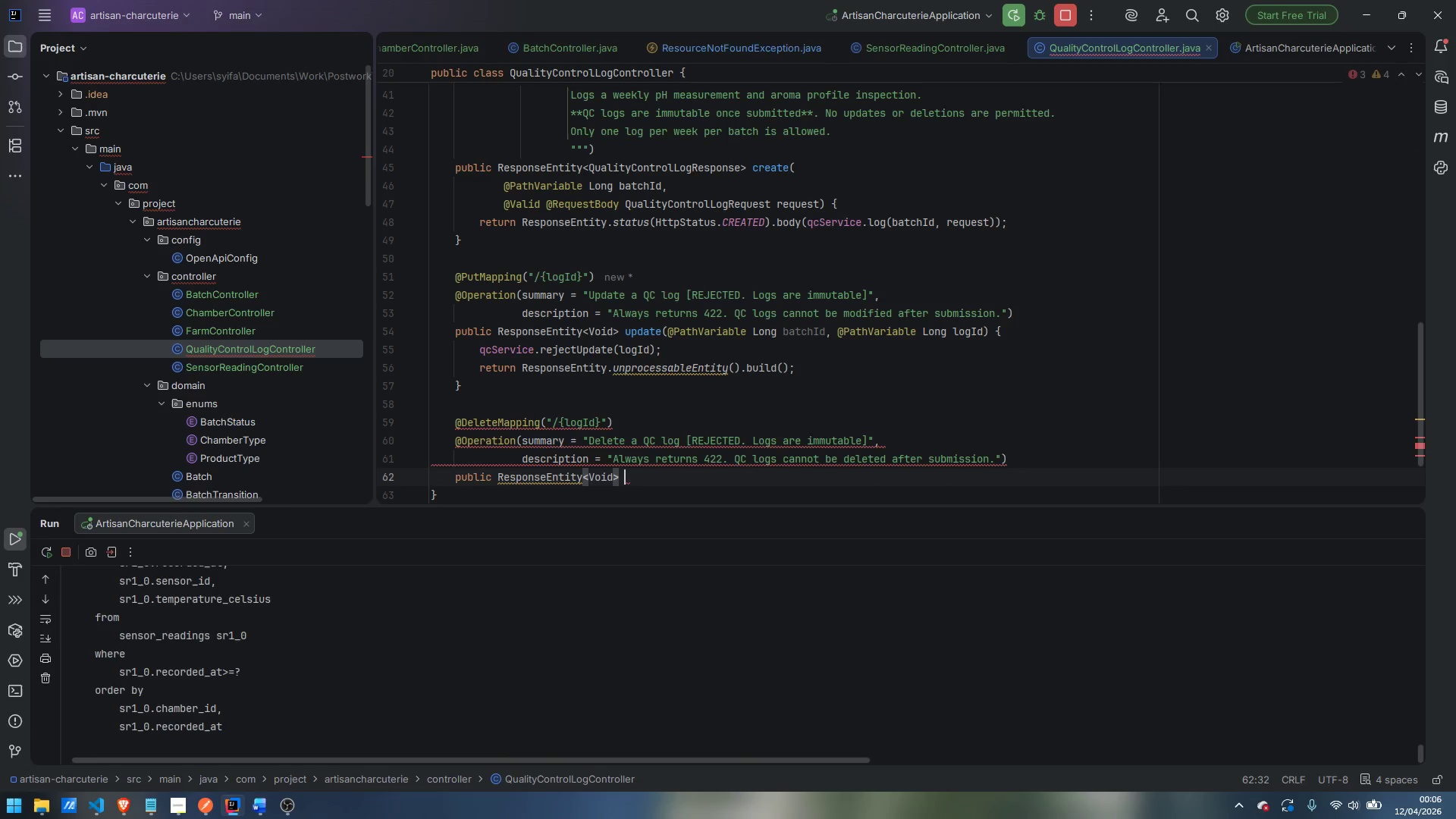 
type( delete(@PathVa)
 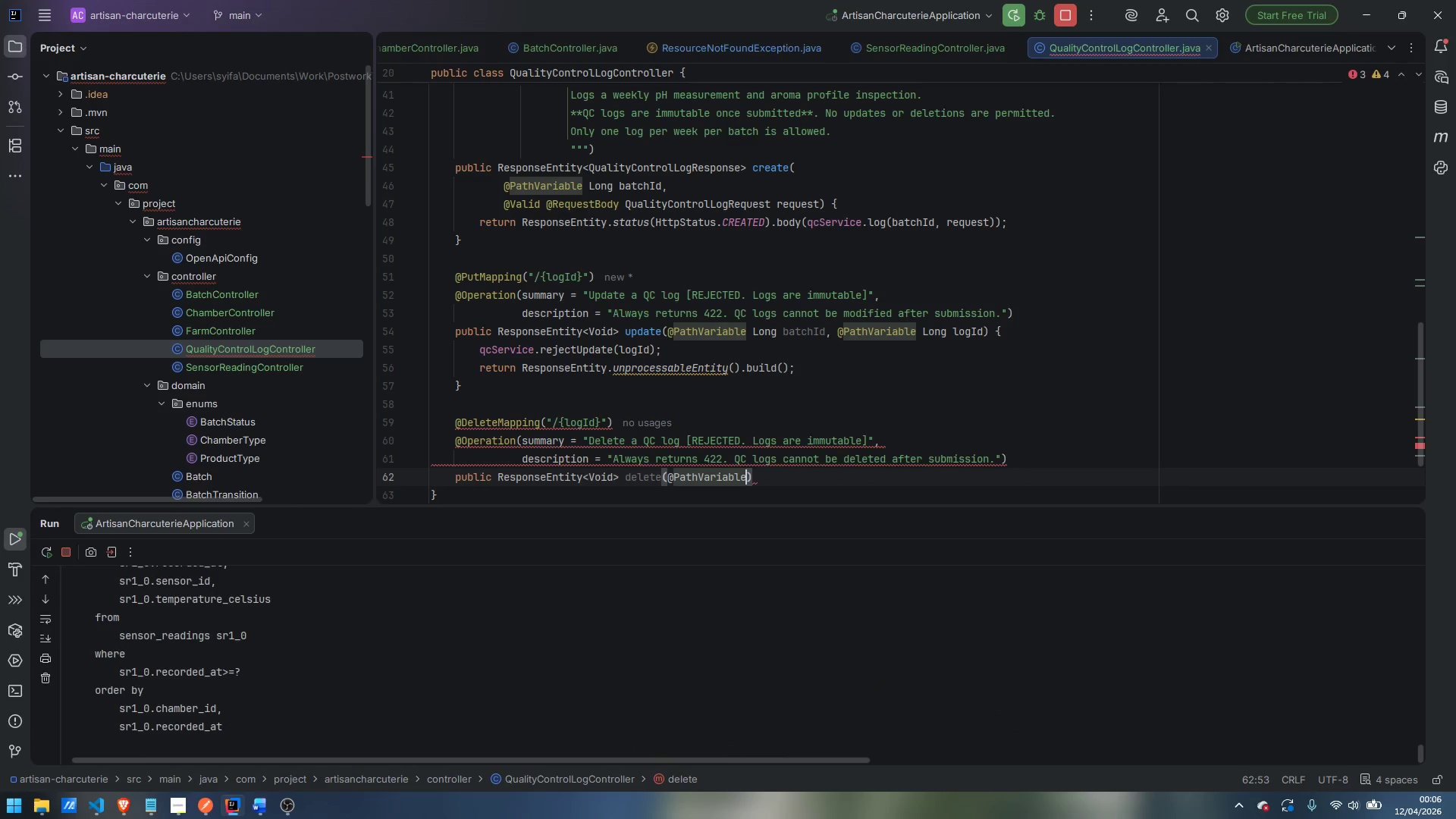 
 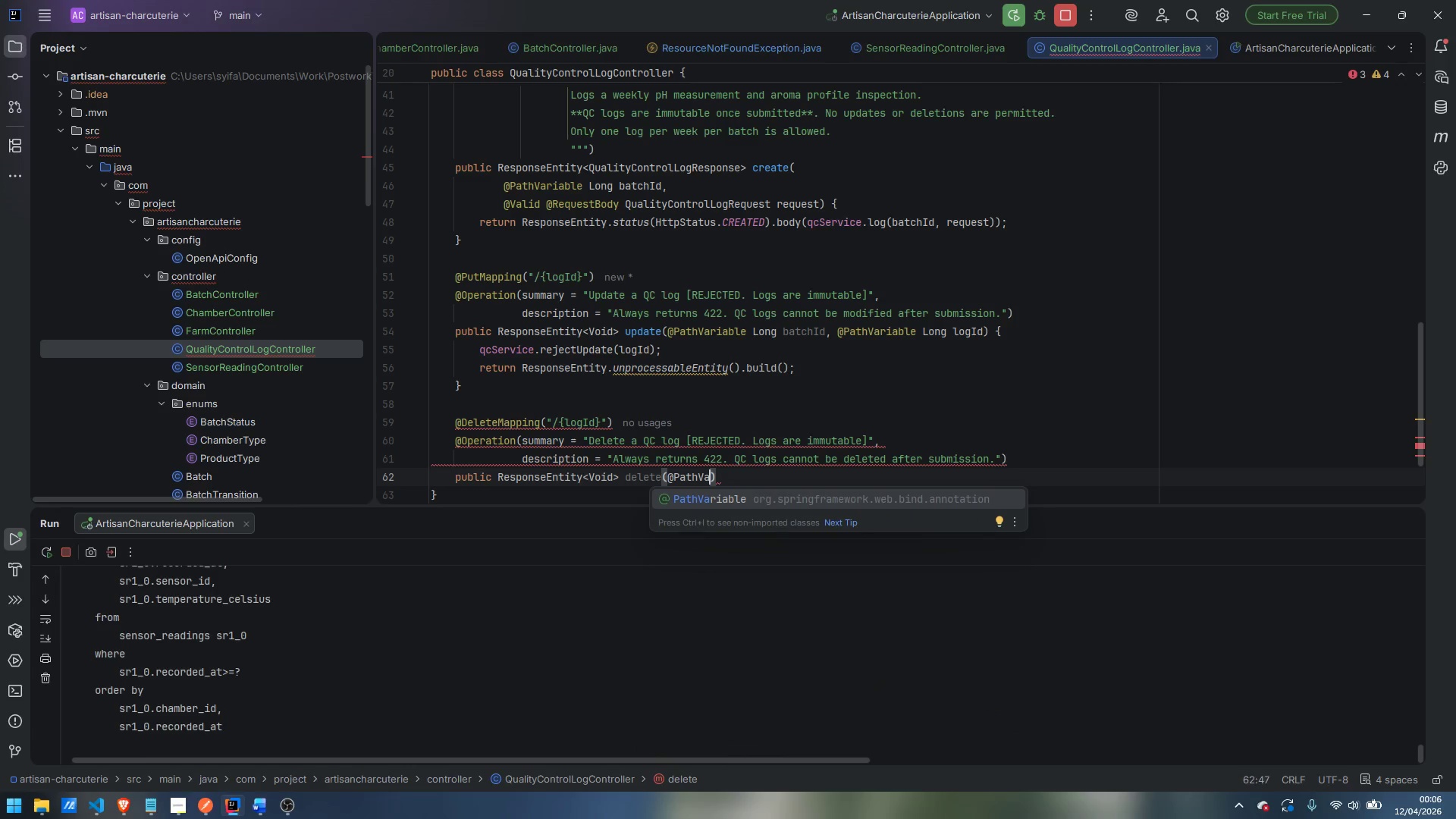 
key(Enter)
 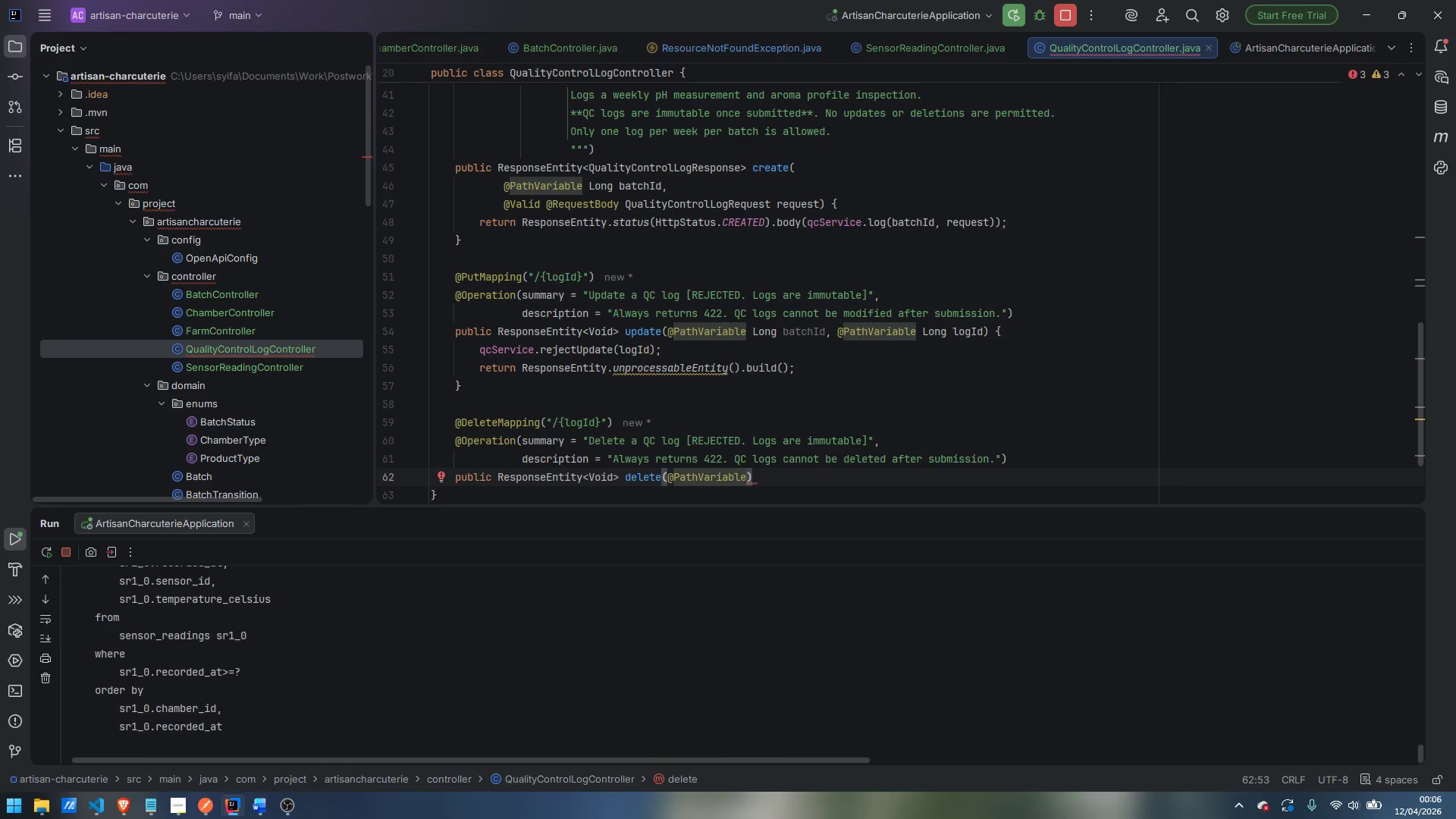 
type( Long batchg)
key(Backspace)
type(Id, @PathVariable Long logId)
 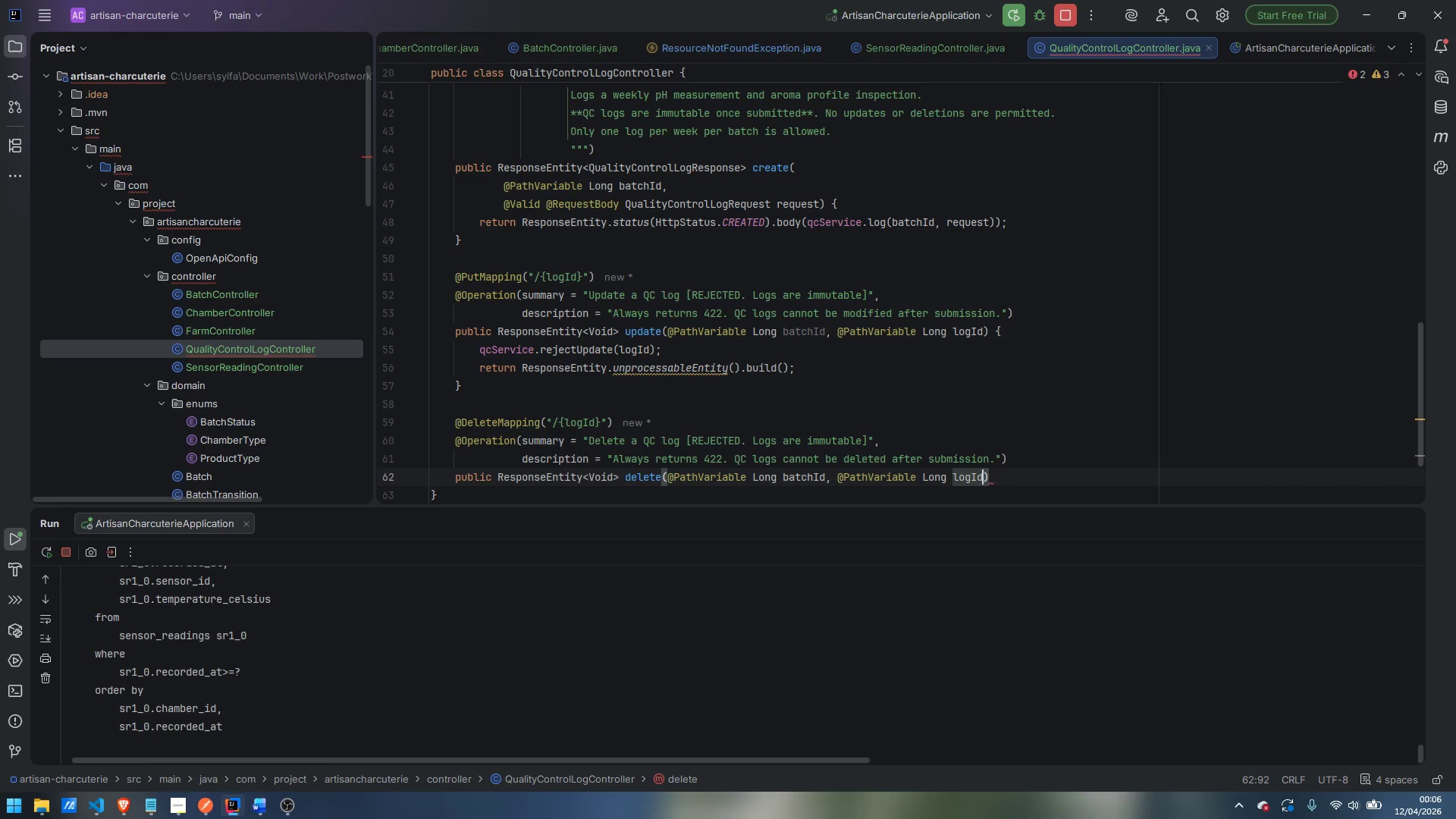 
key(ArrowRight)
 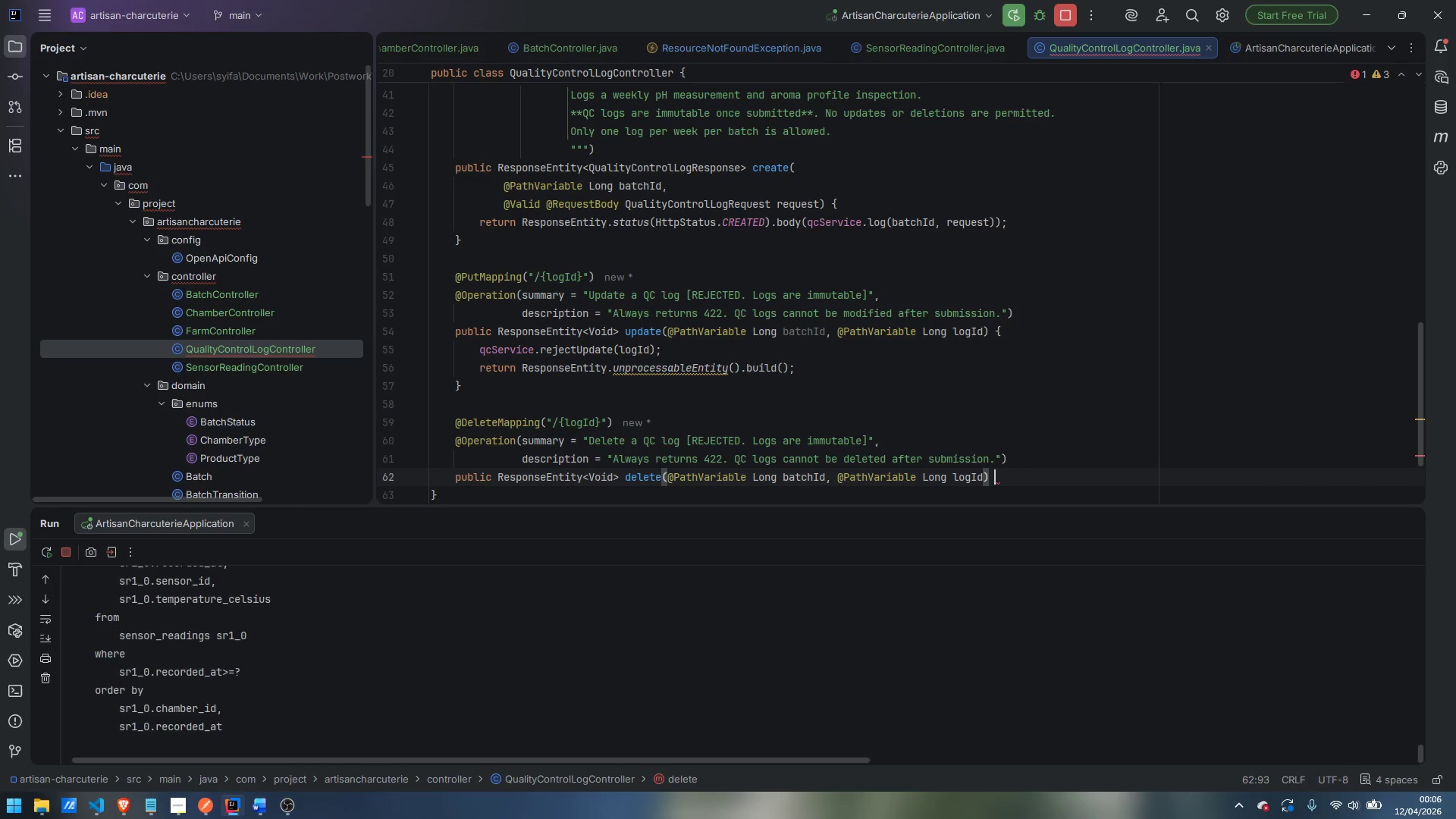 
key(Space)
 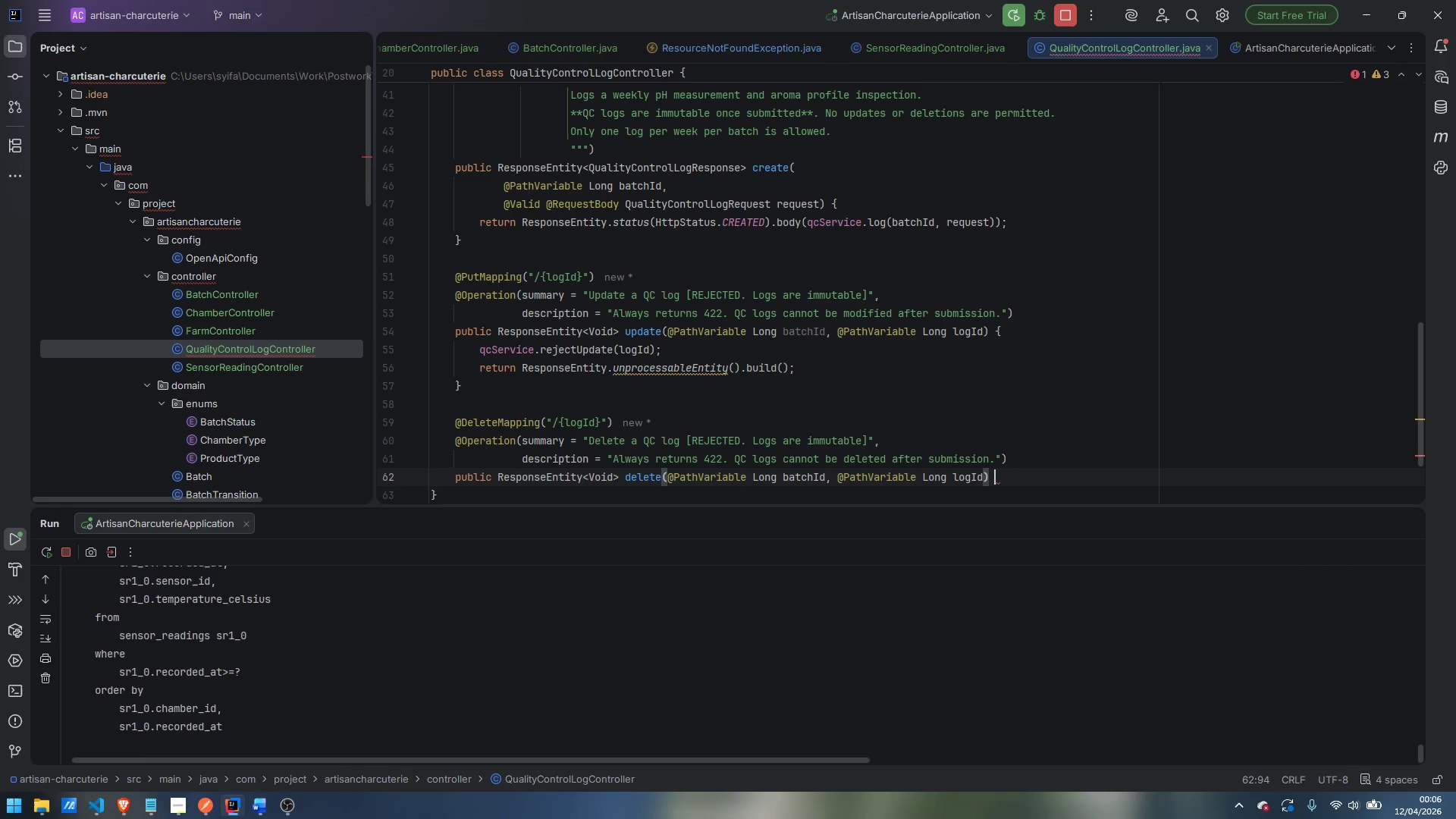 
key(Shift+BracketLeft)
 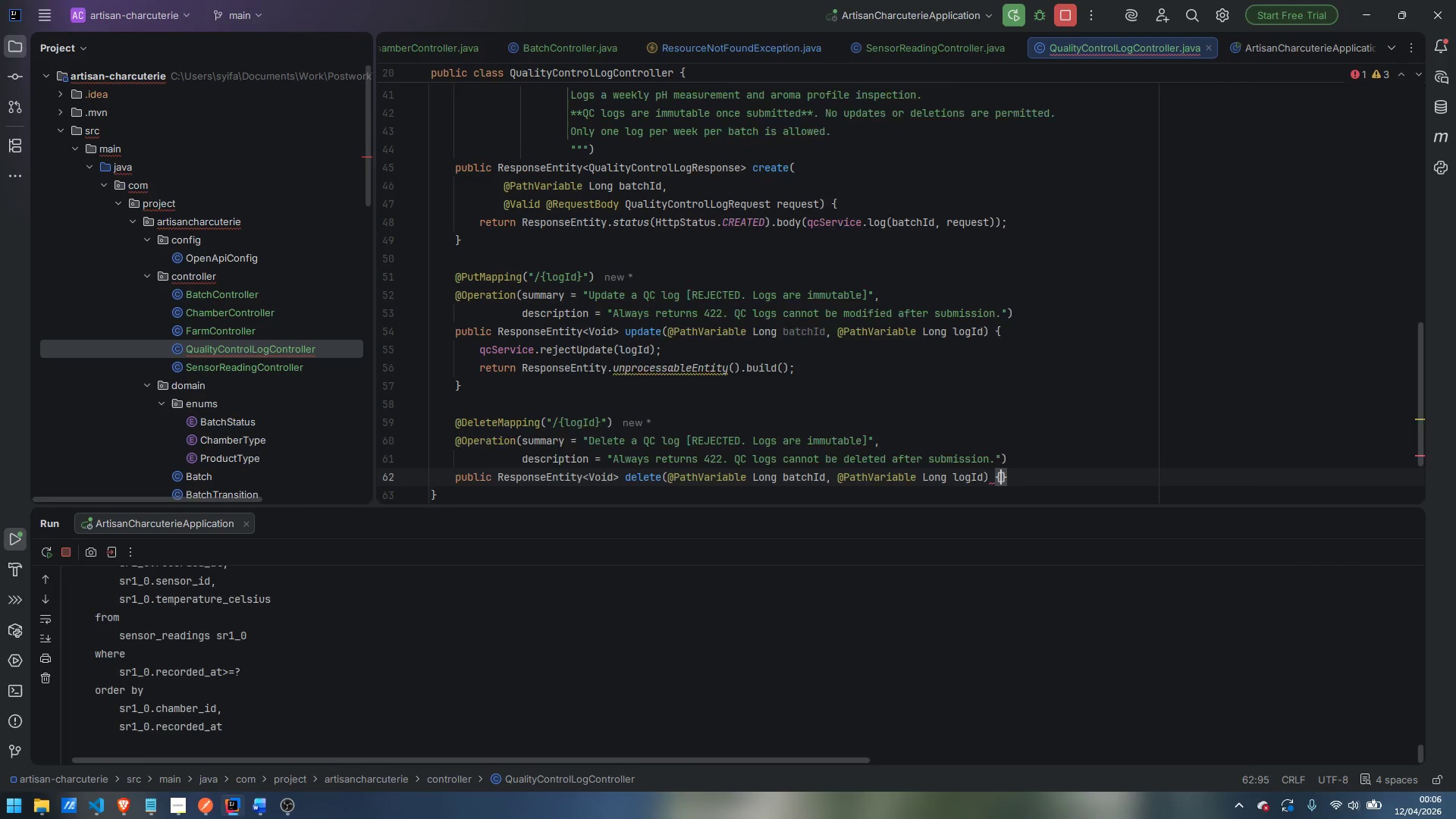 
key(Enter)
 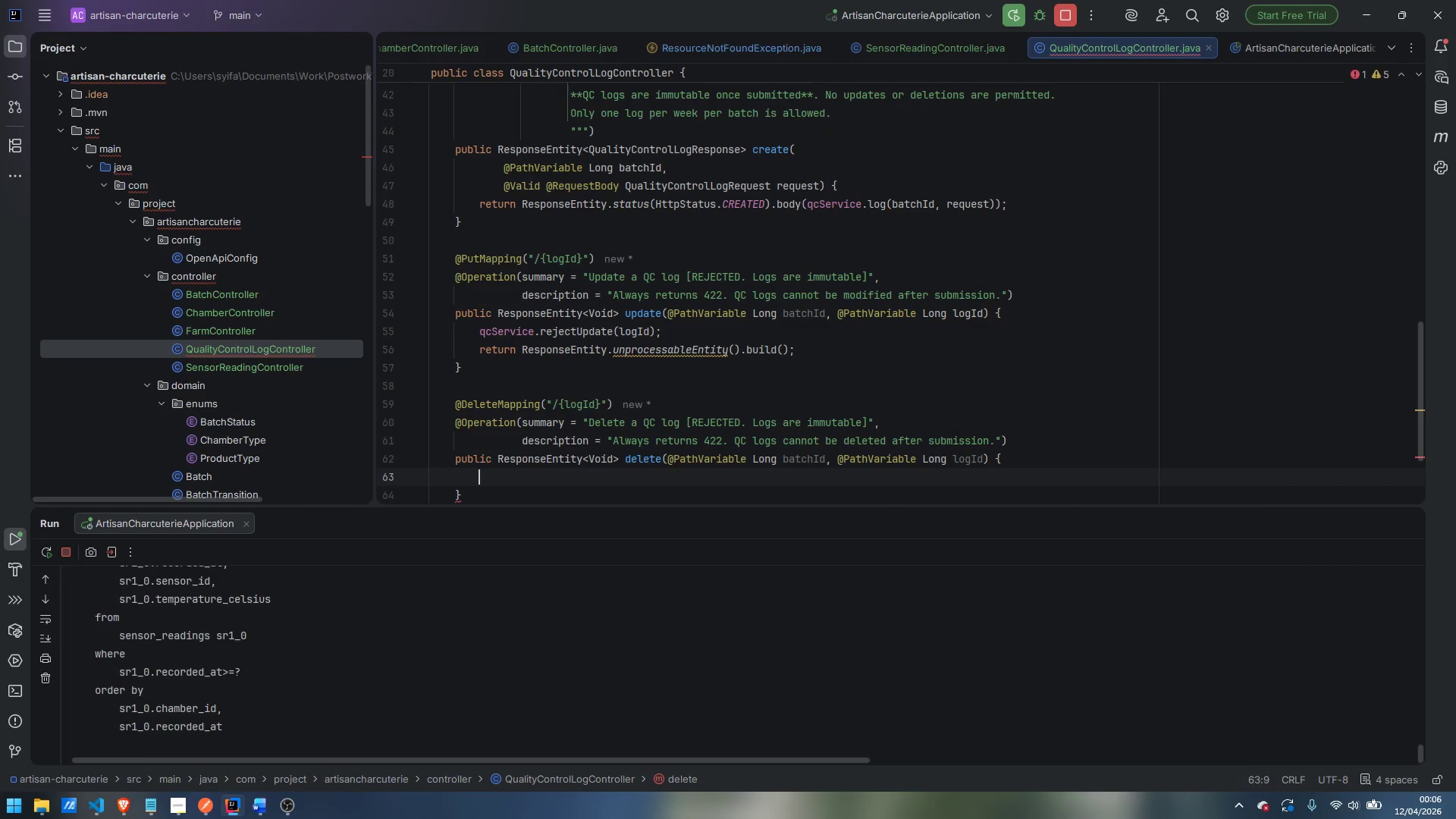 
type(qcService.rejectDelete)
 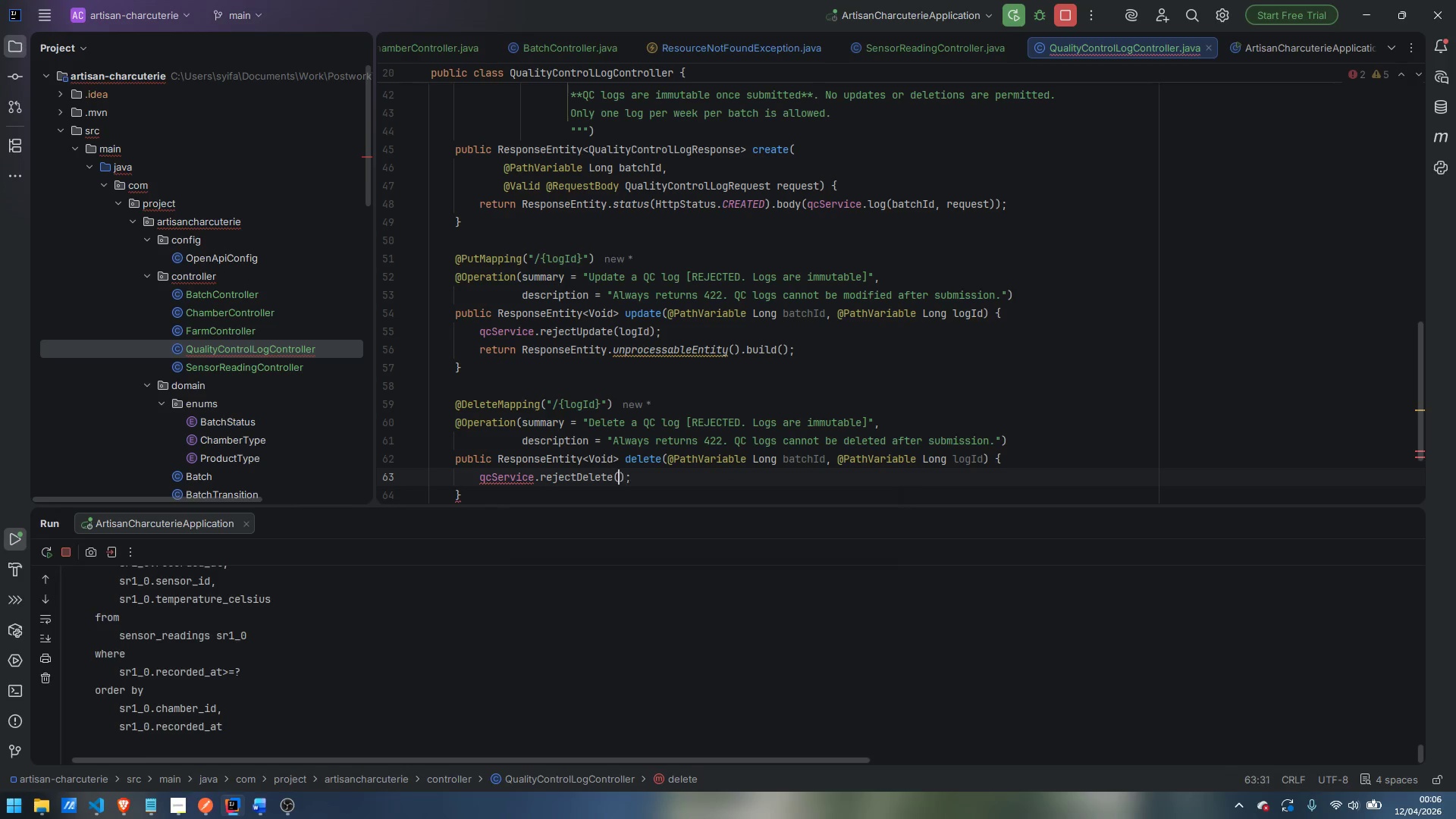 
key(Enter)
 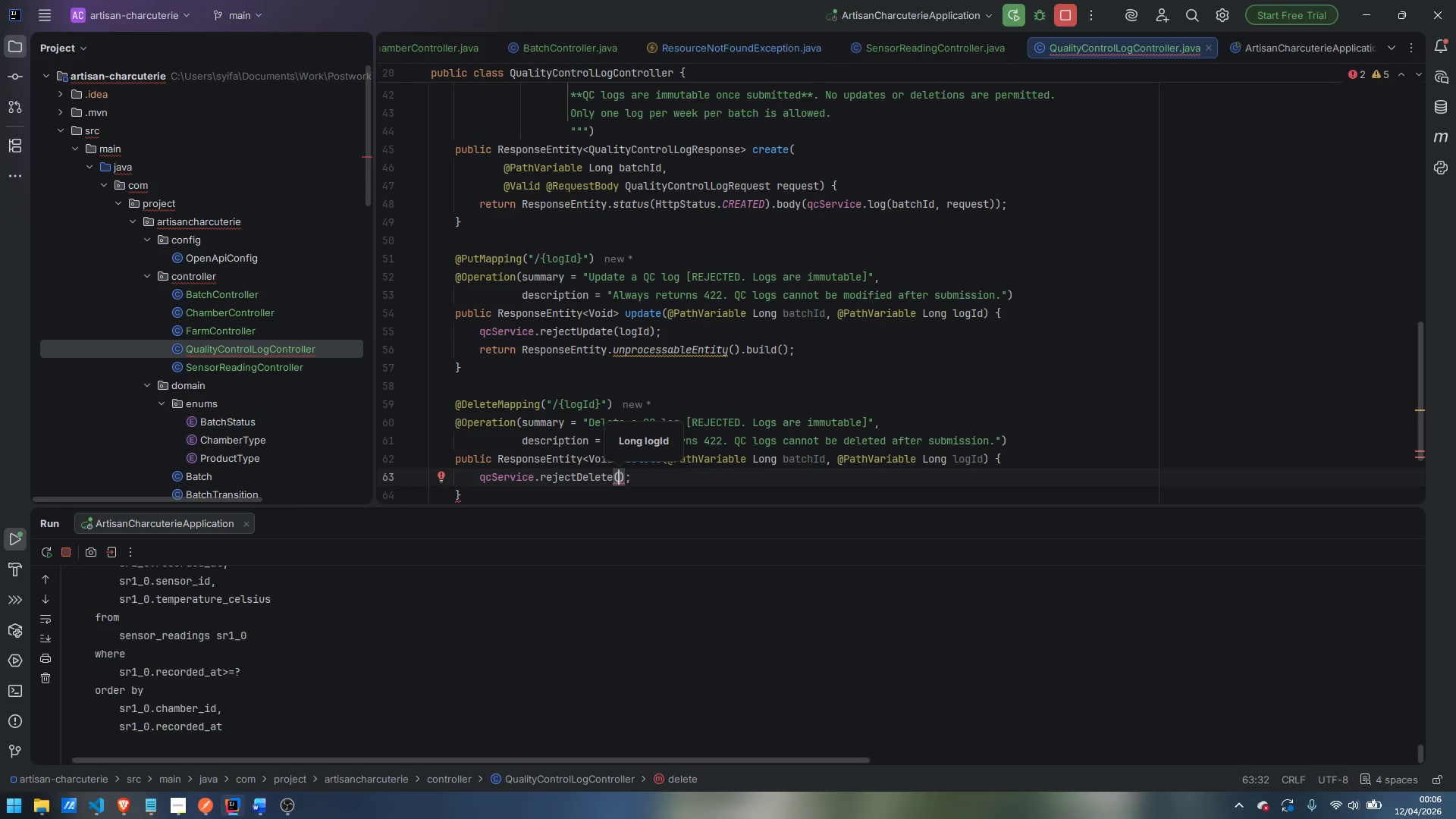 
type(logId)
 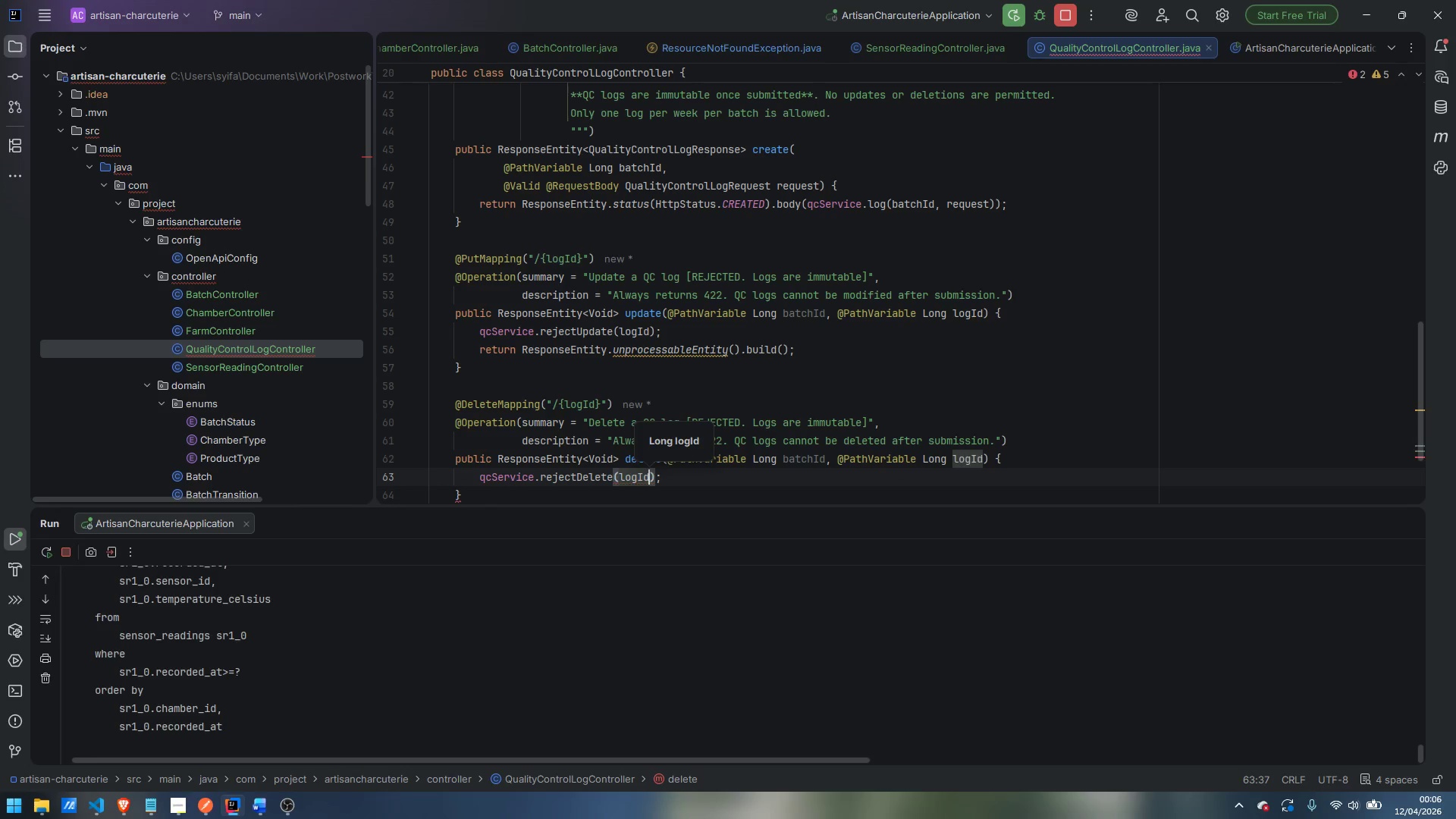 
key(ArrowRight)
 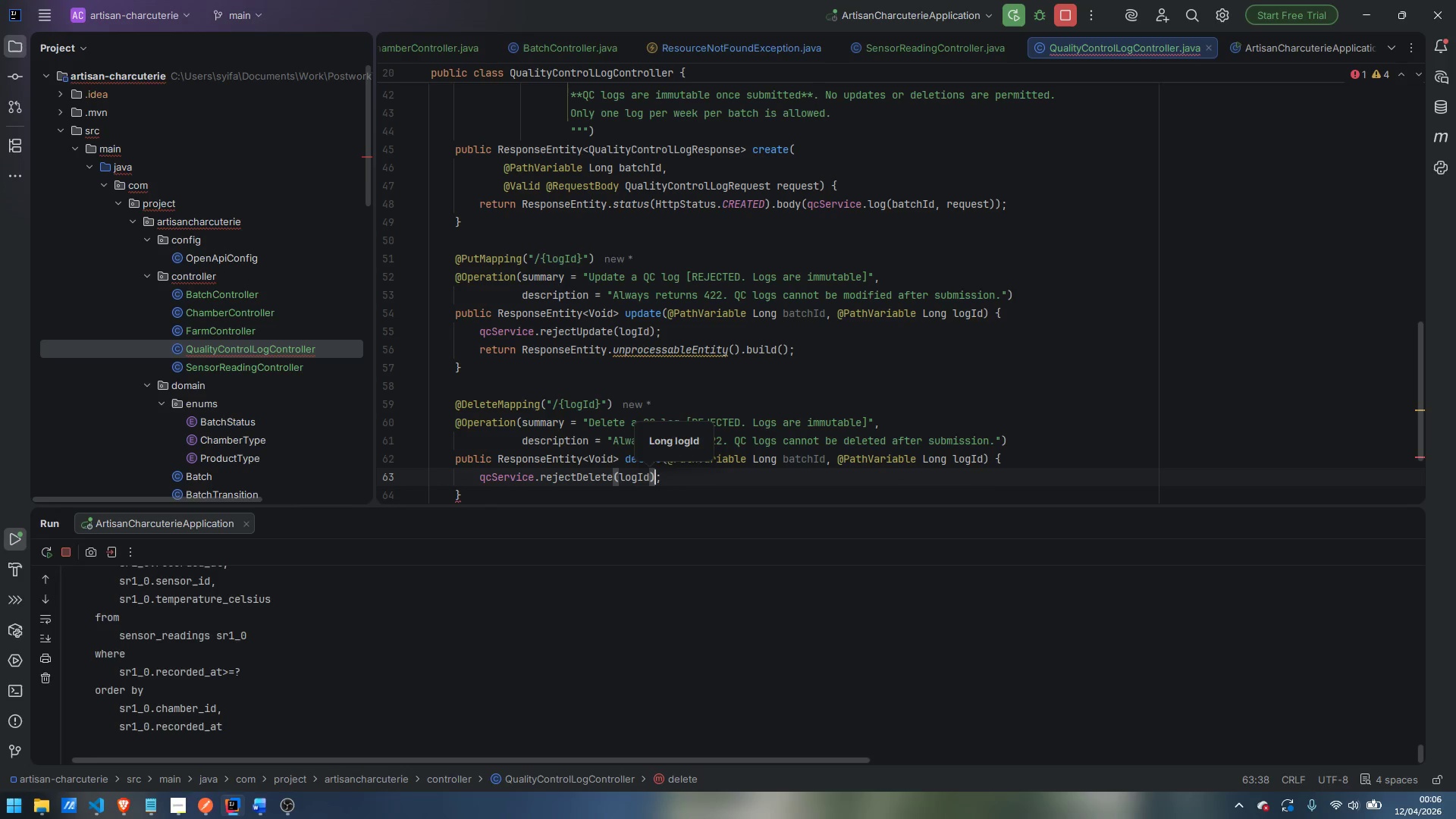 
key(ArrowRight)
 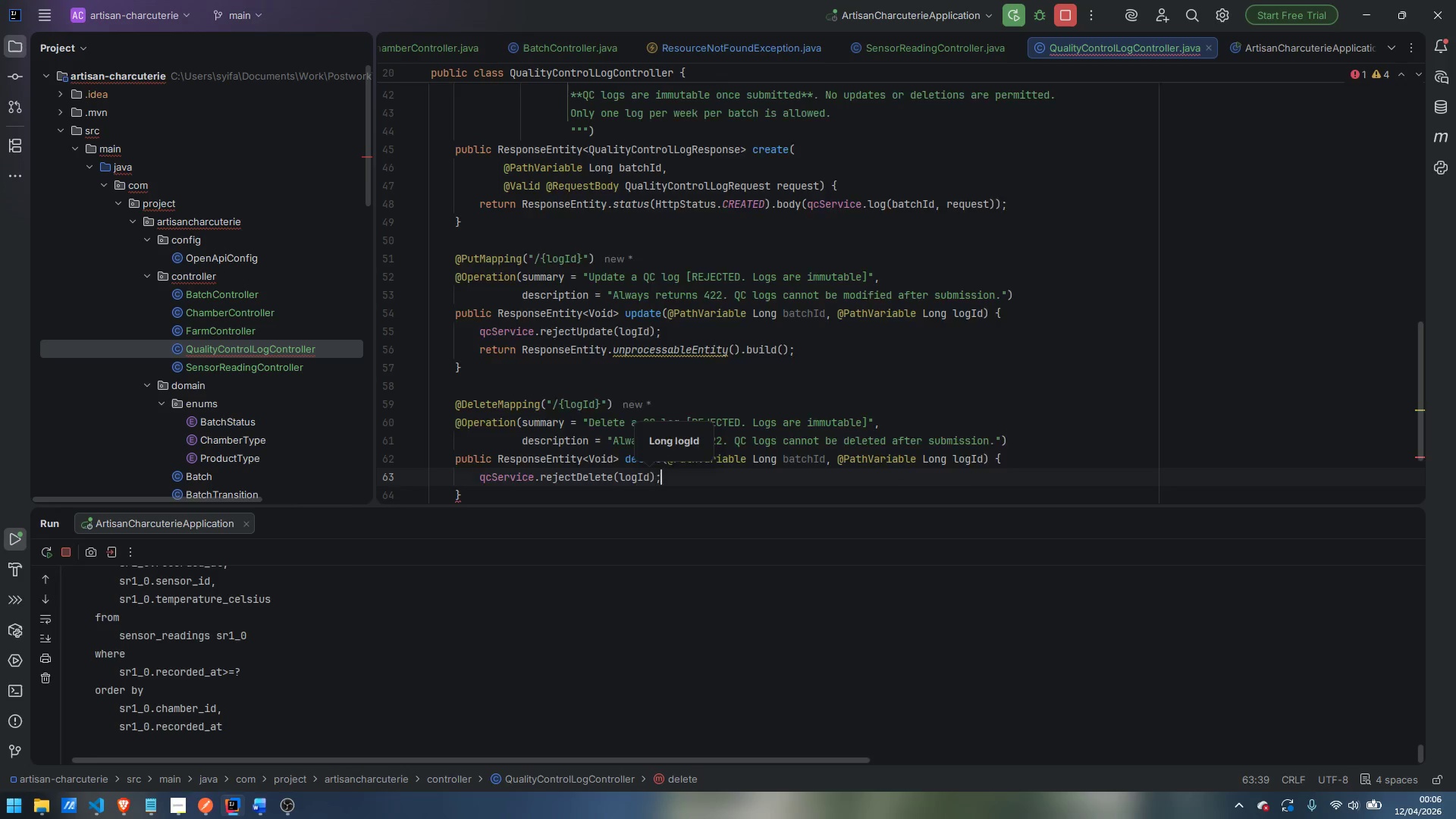 
key(Enter)
 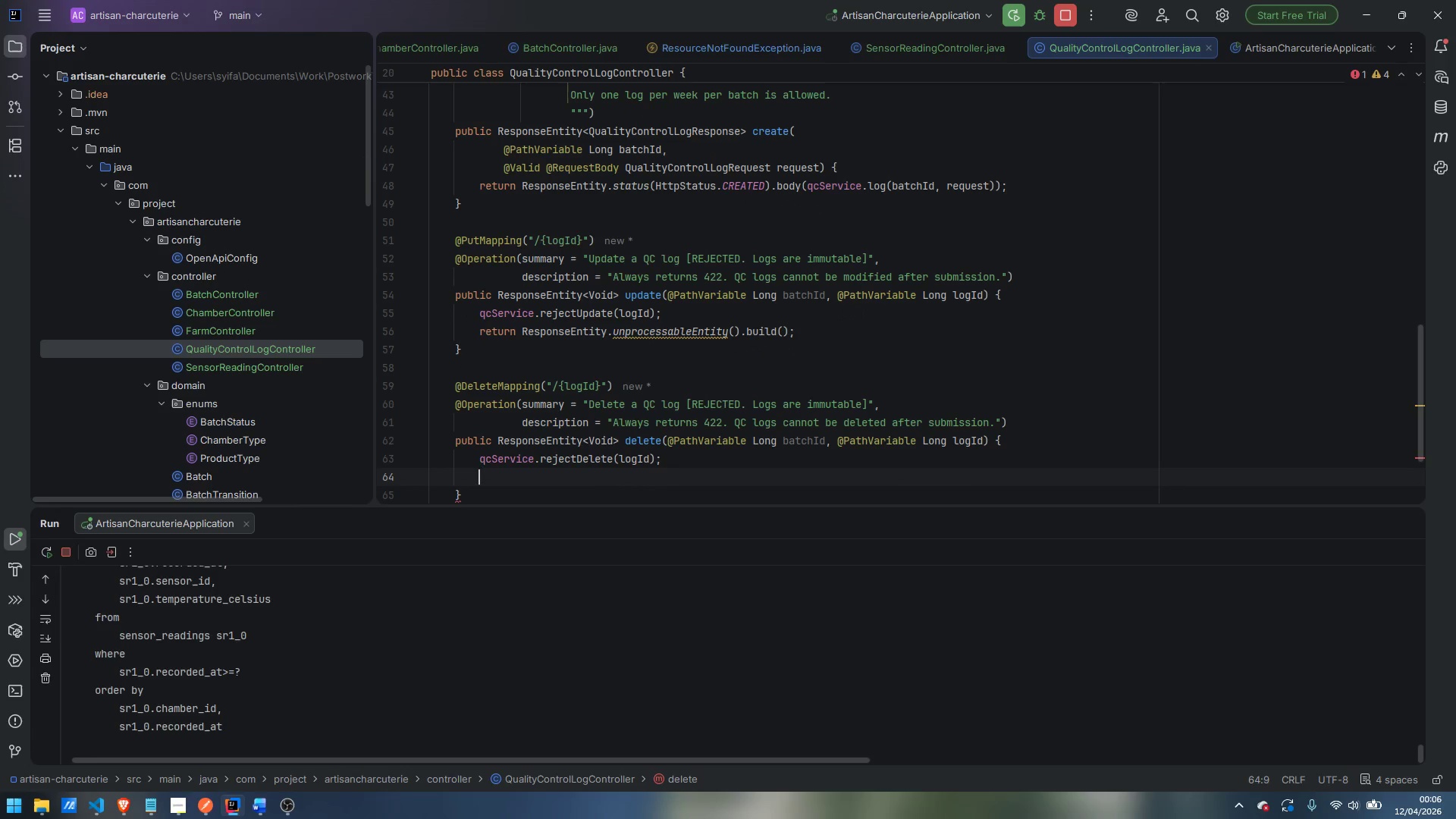 
type(return Response)
 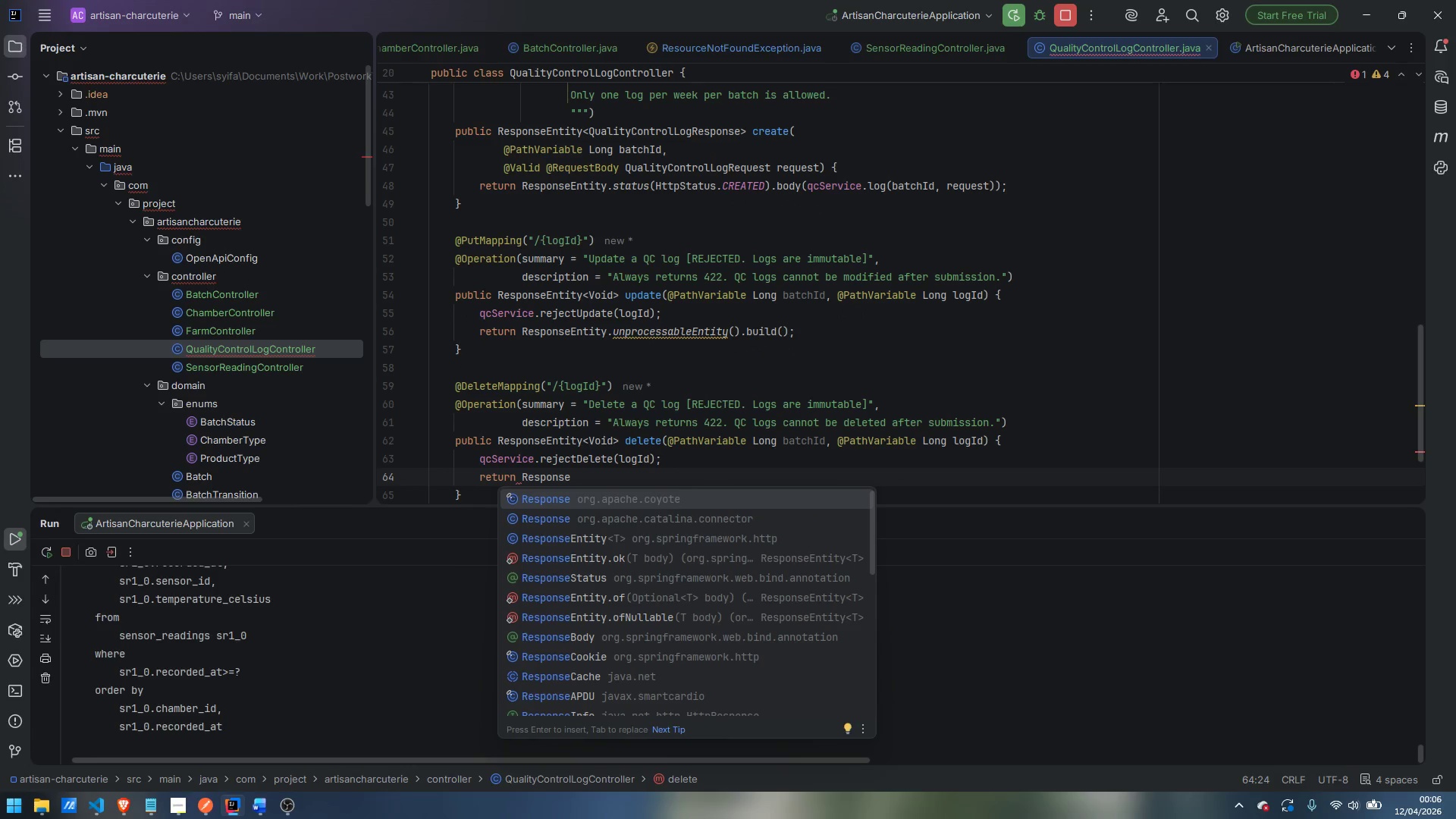 
key(ArrowDown)
 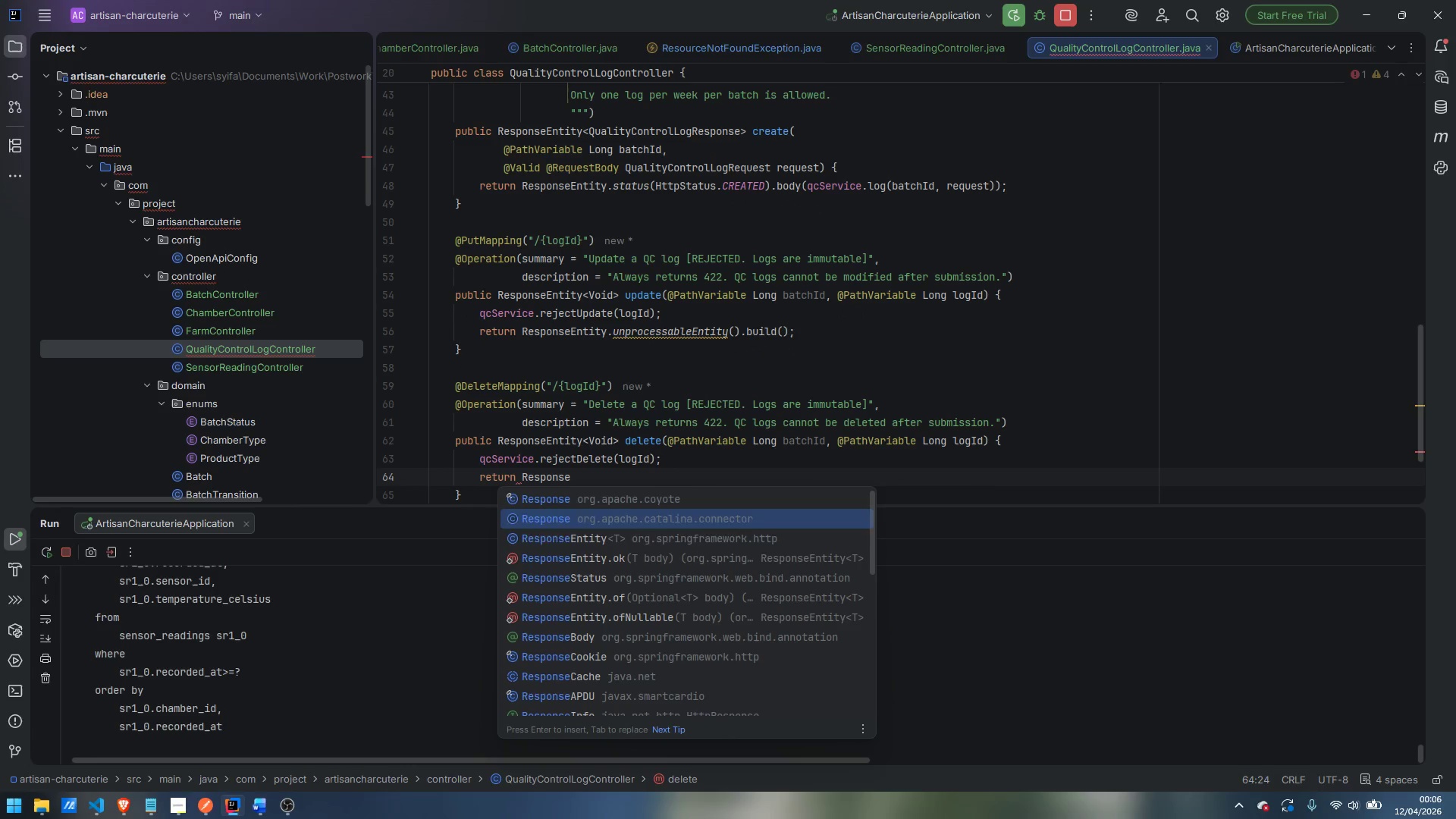 
key(ArrowDown)
 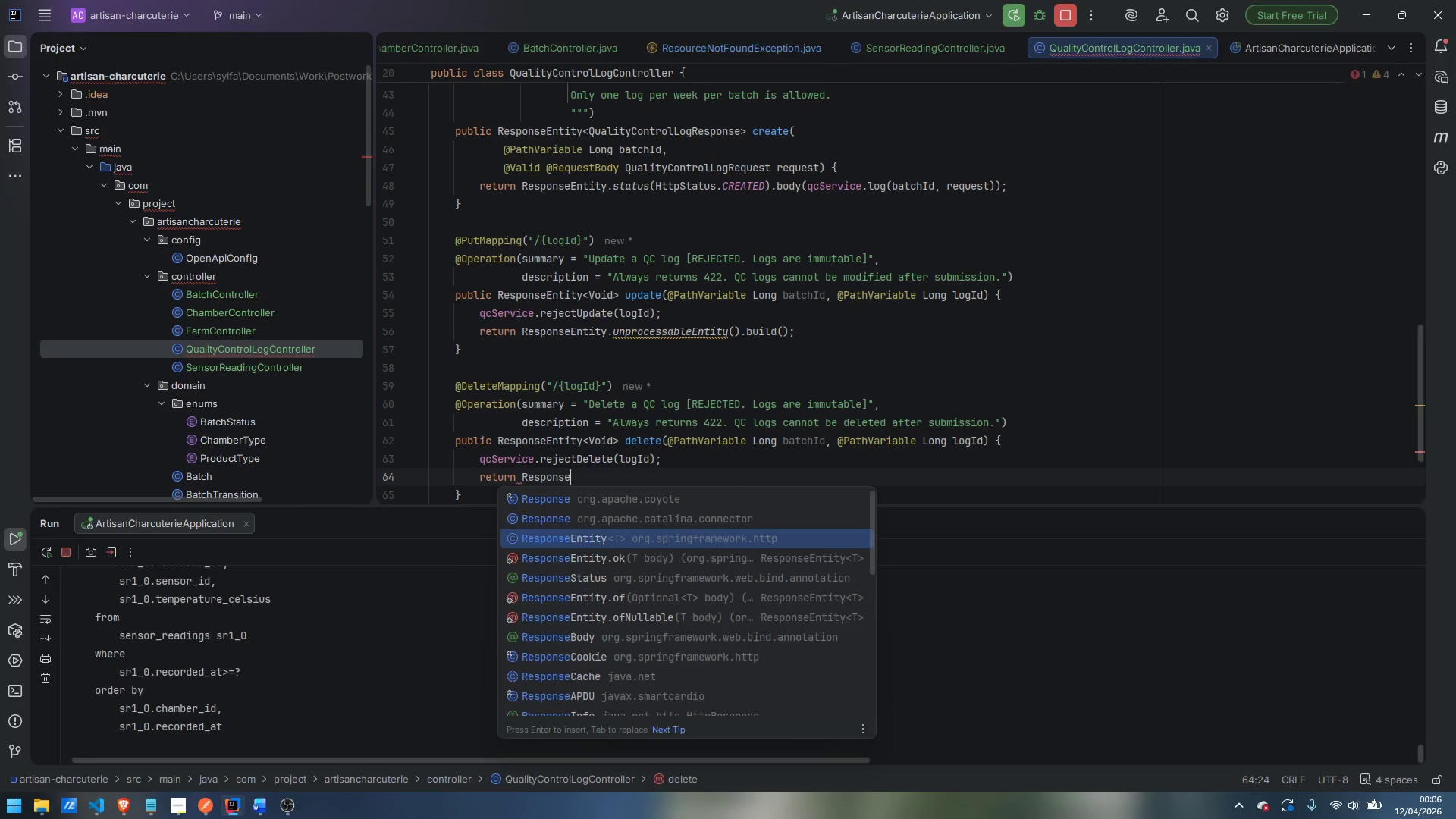 
key(Enter)
 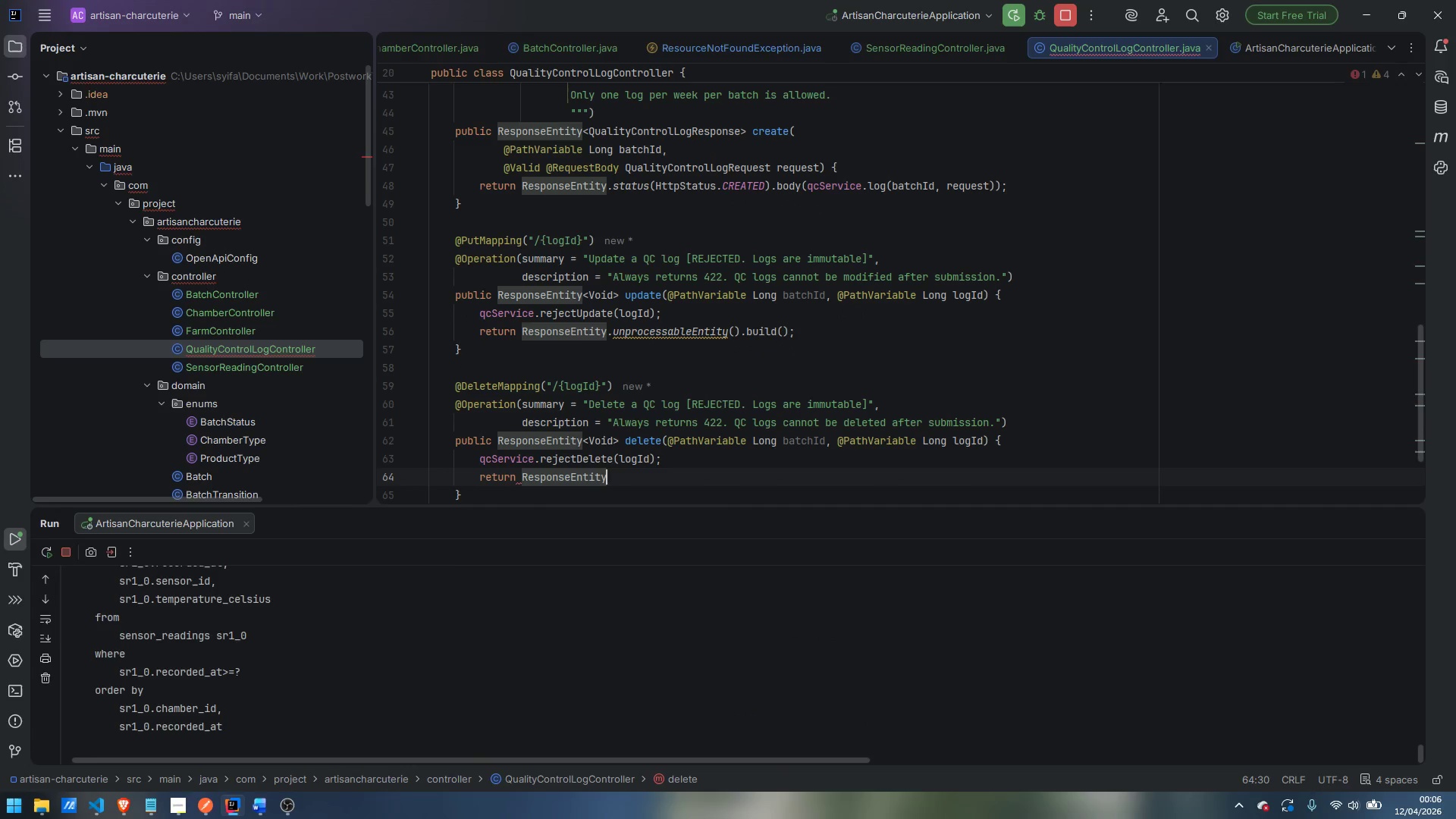 
type(.unpr)
 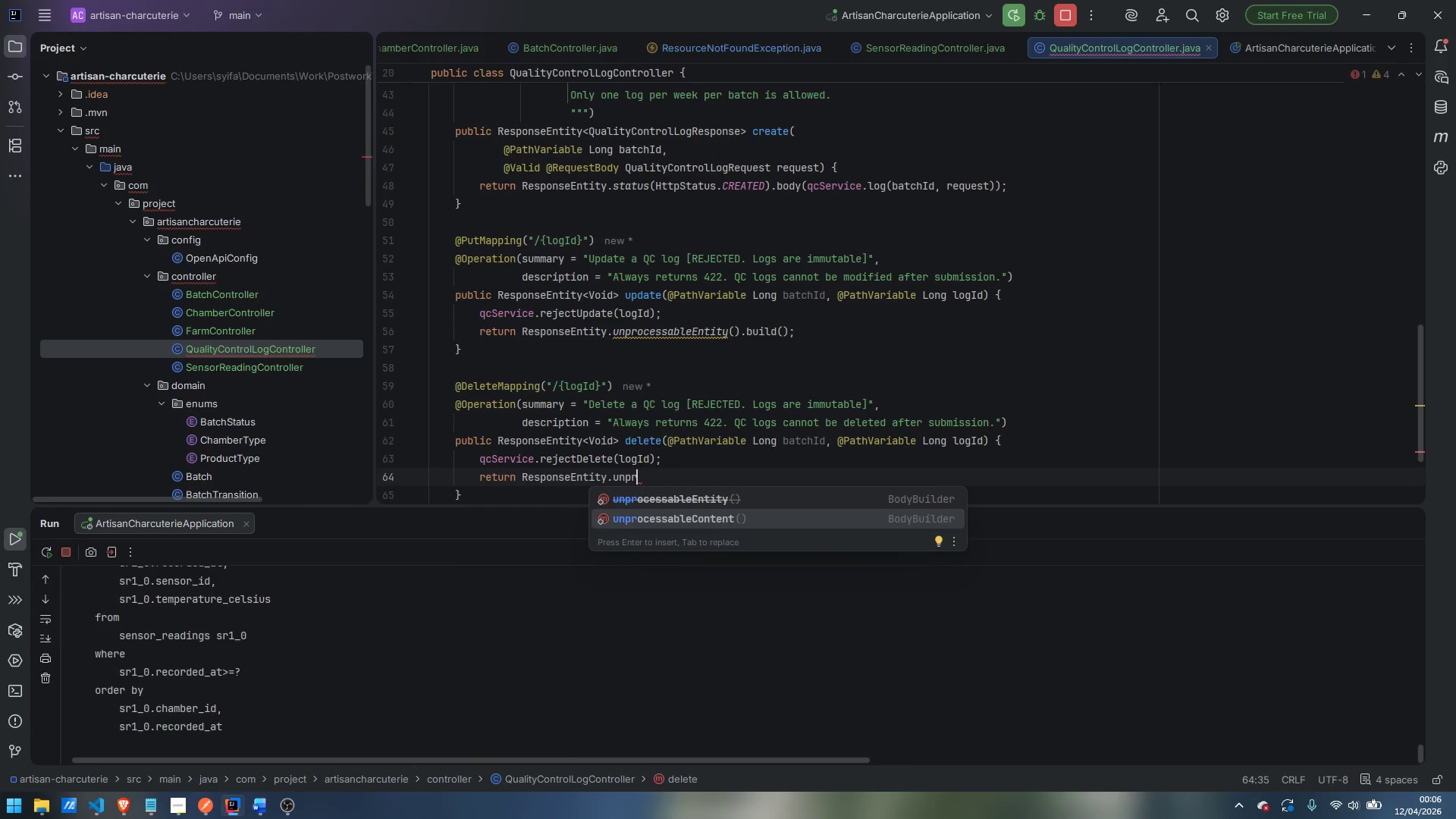 
key(ArrowUp)
 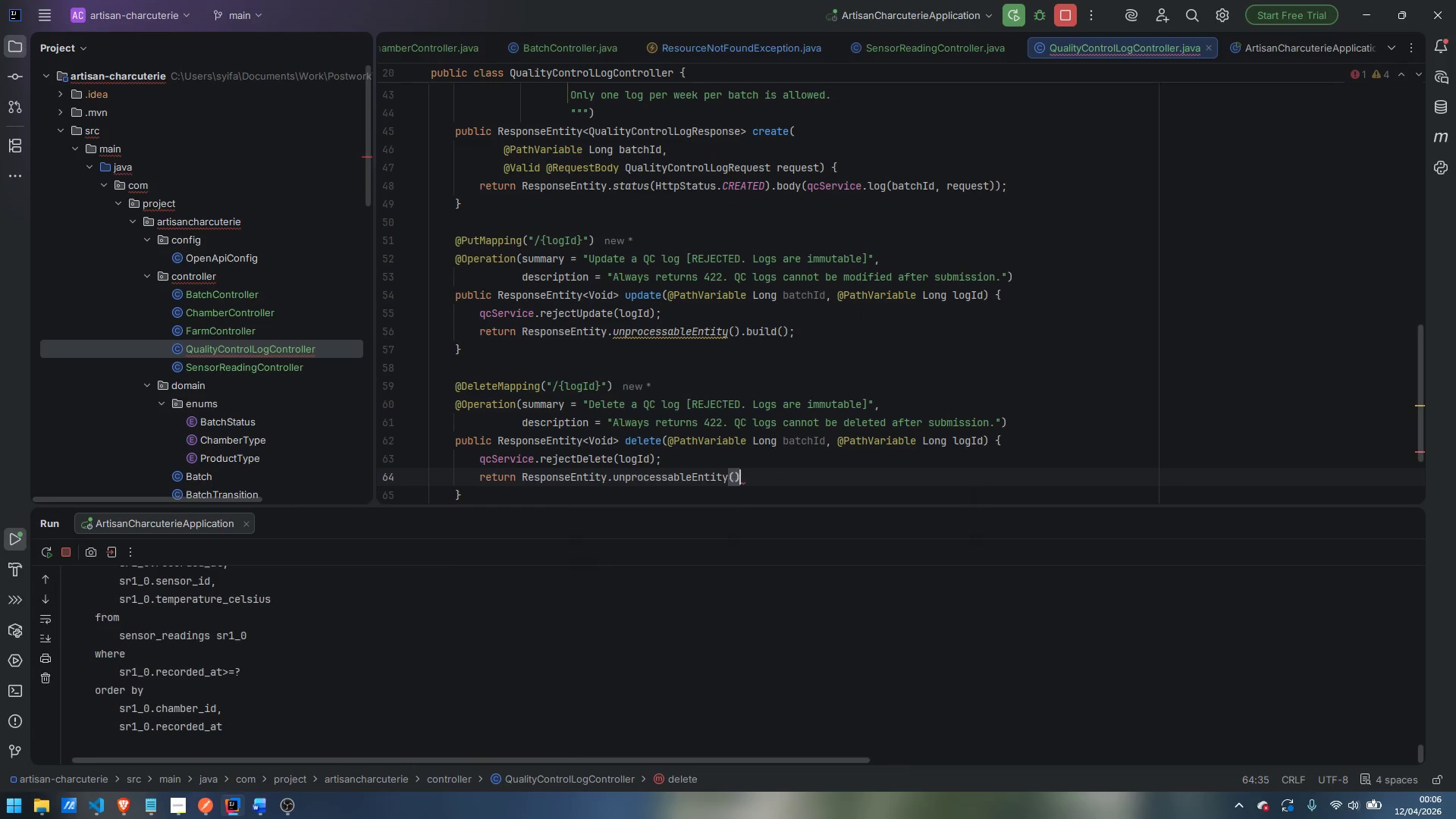 
key(Enter)
 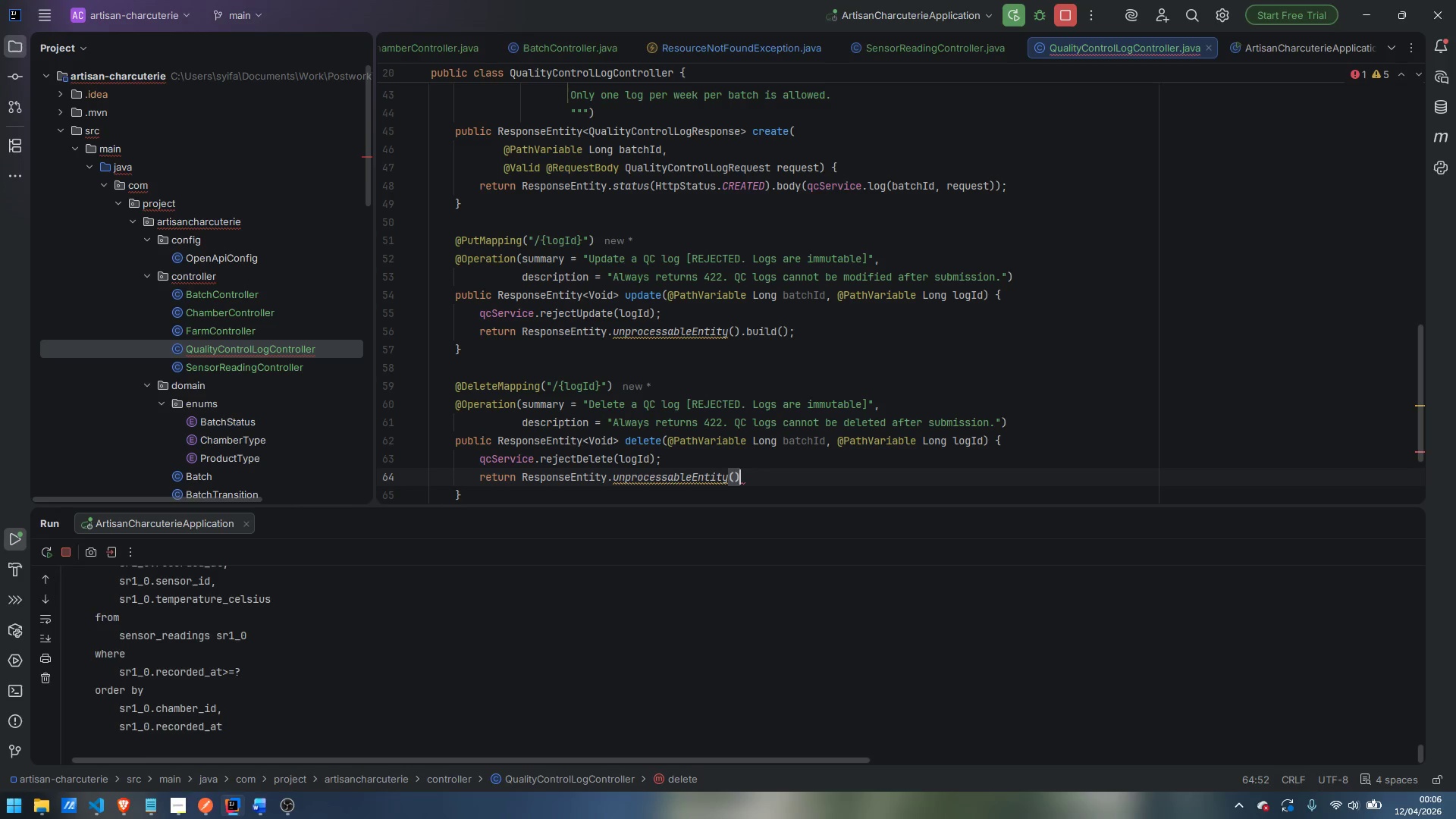 
type(.build)
 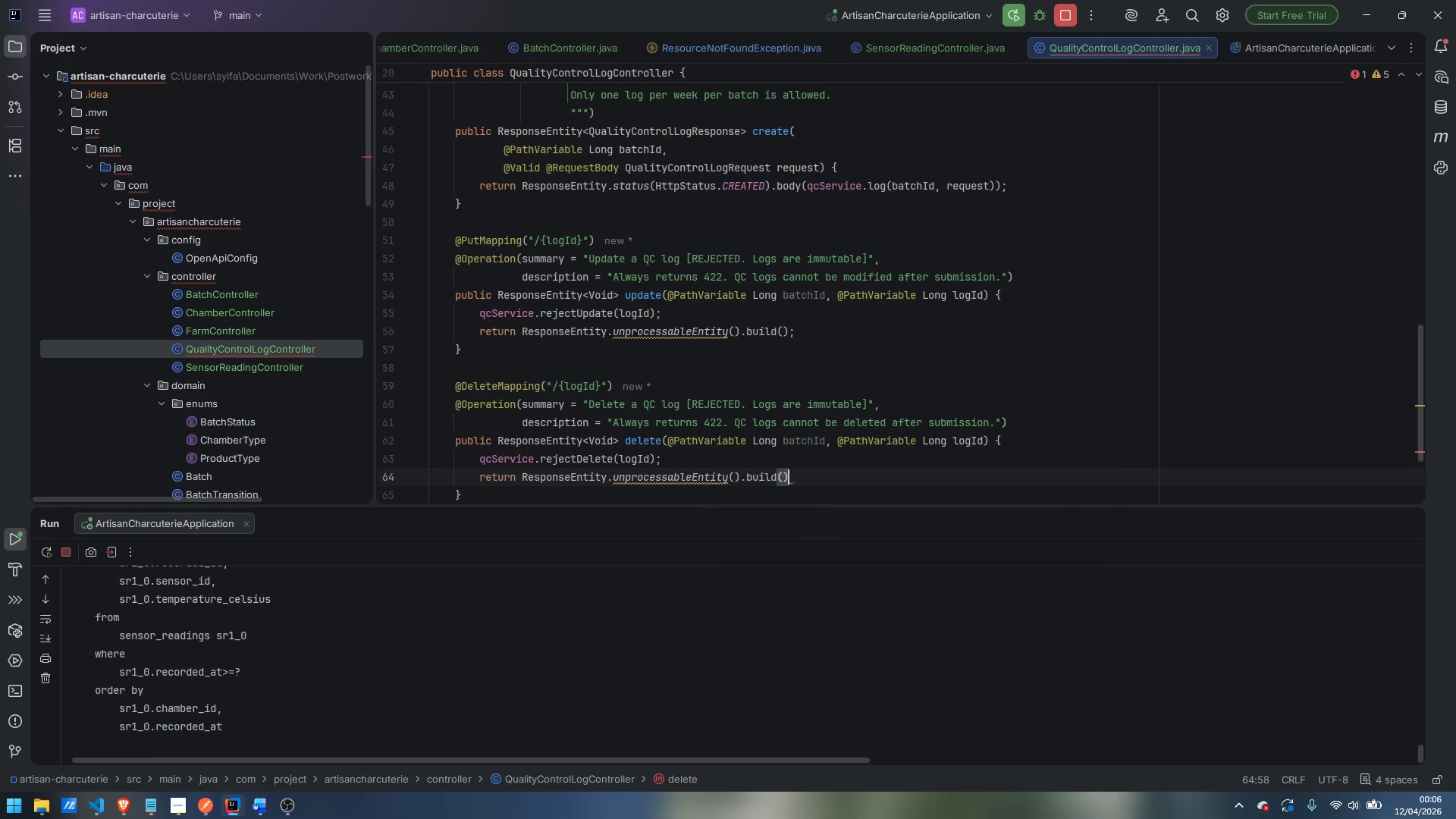 
key(Enter)
 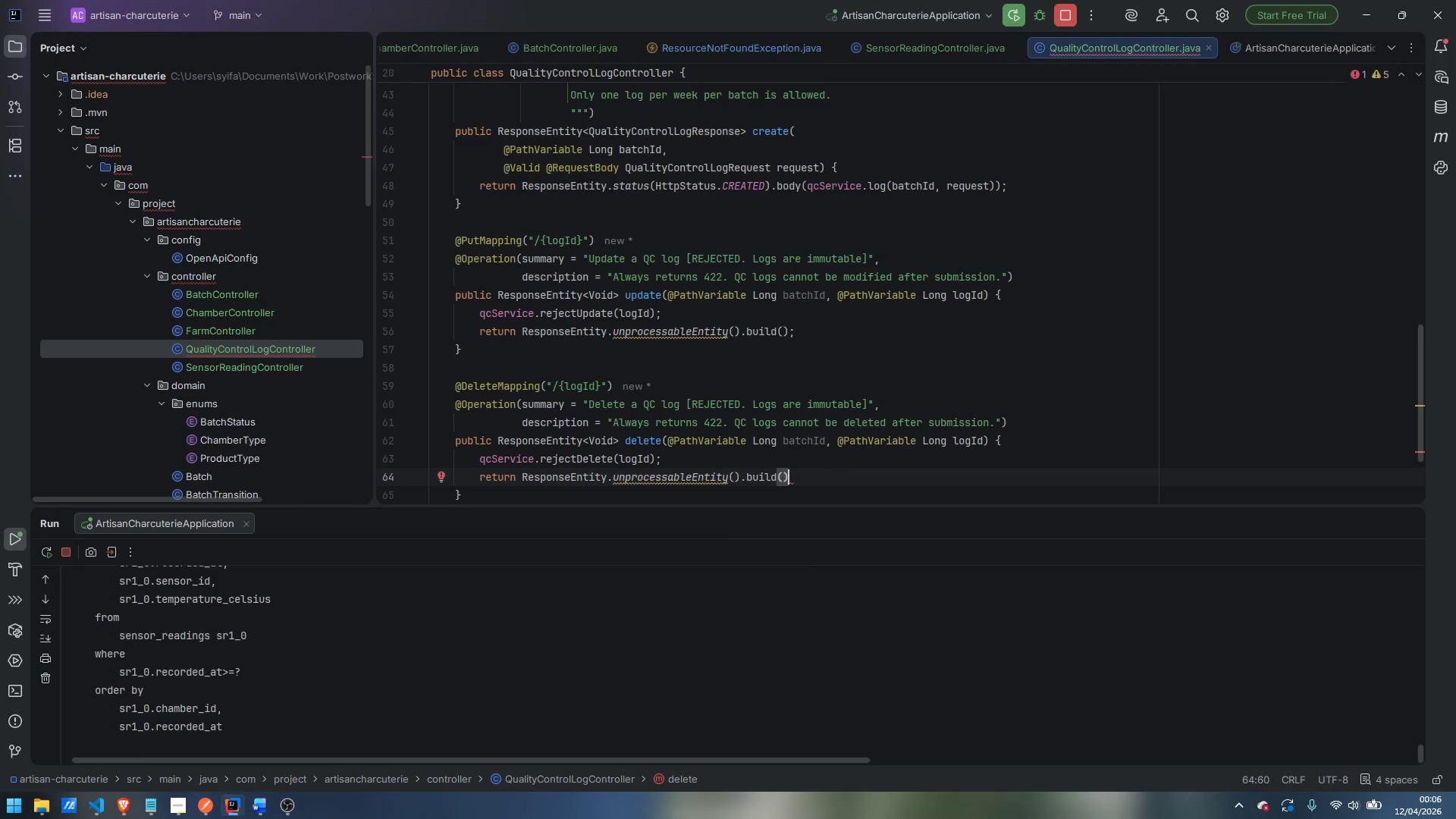 
key(Semicolon)
 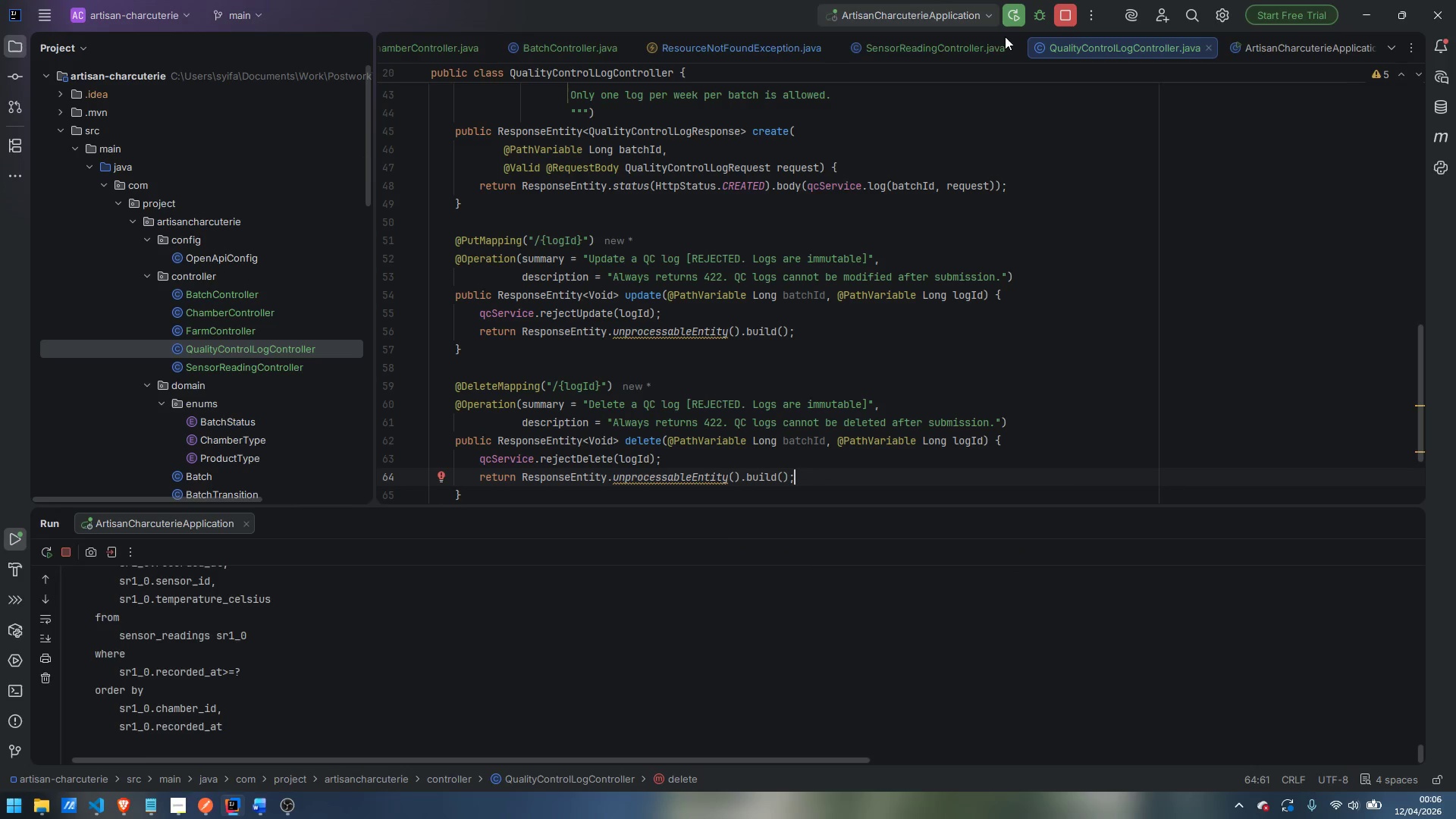 
left_click([1017, 17])
 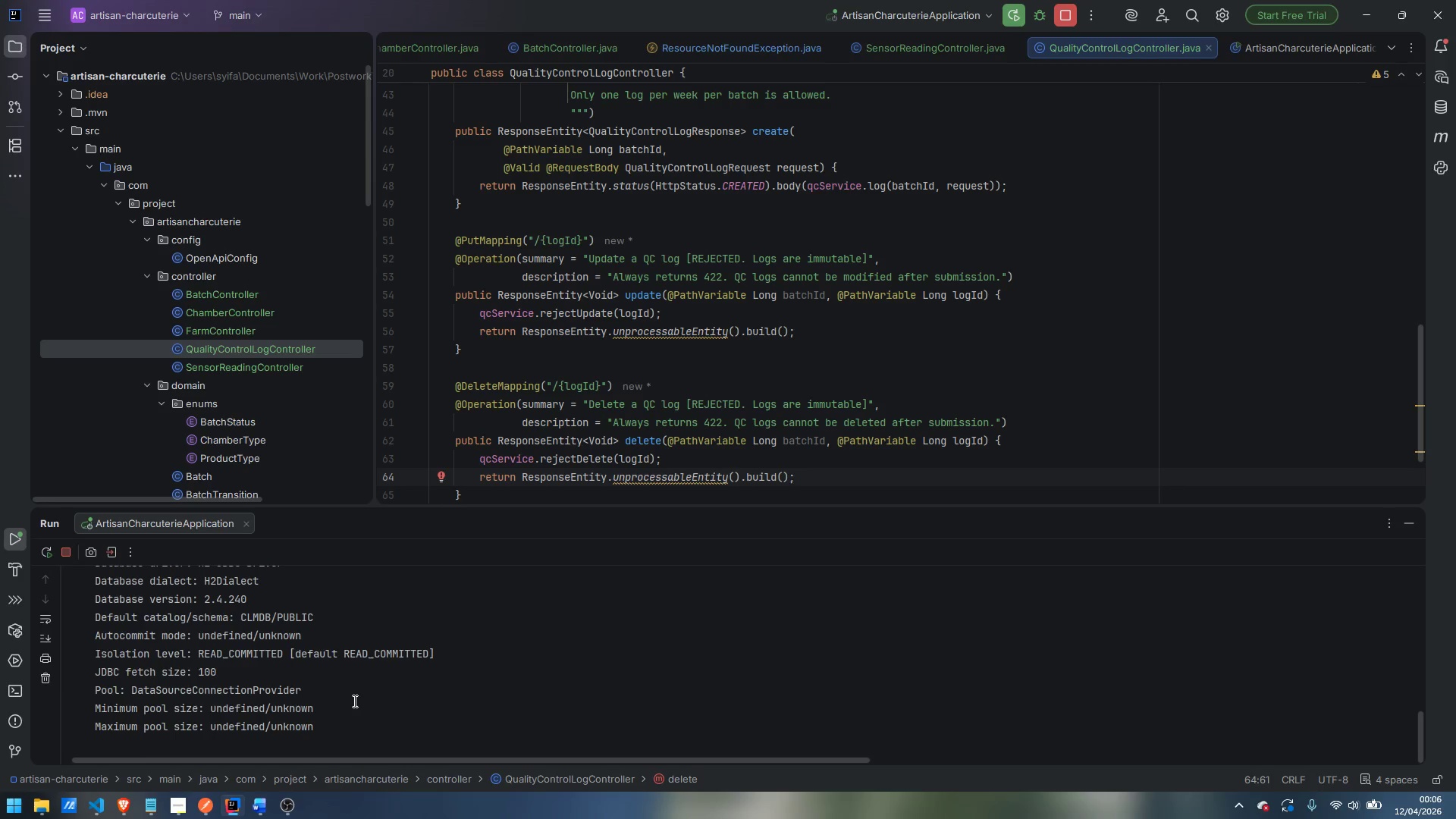 
wait(11.5)
 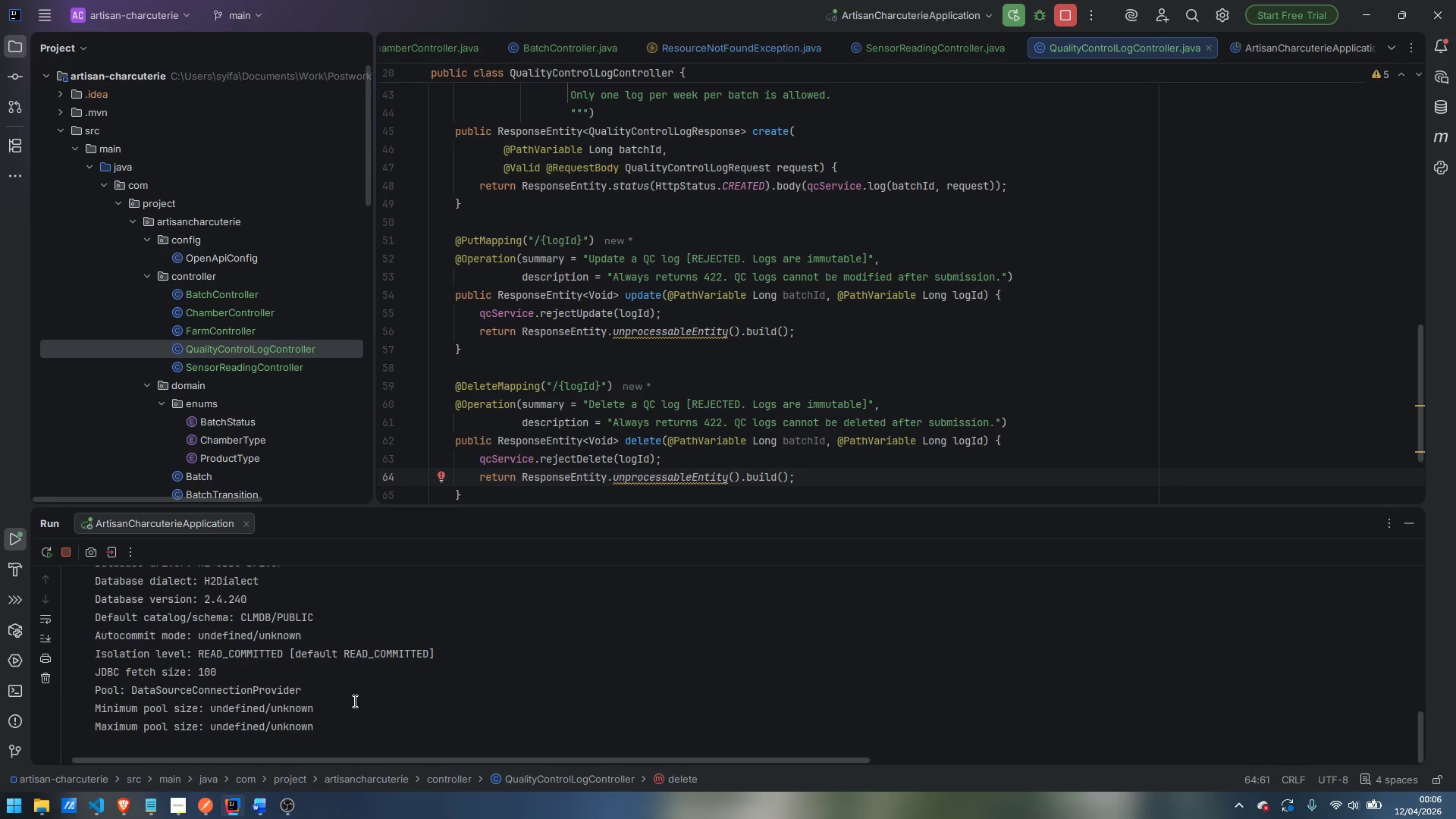 
left_click([218, 754])
 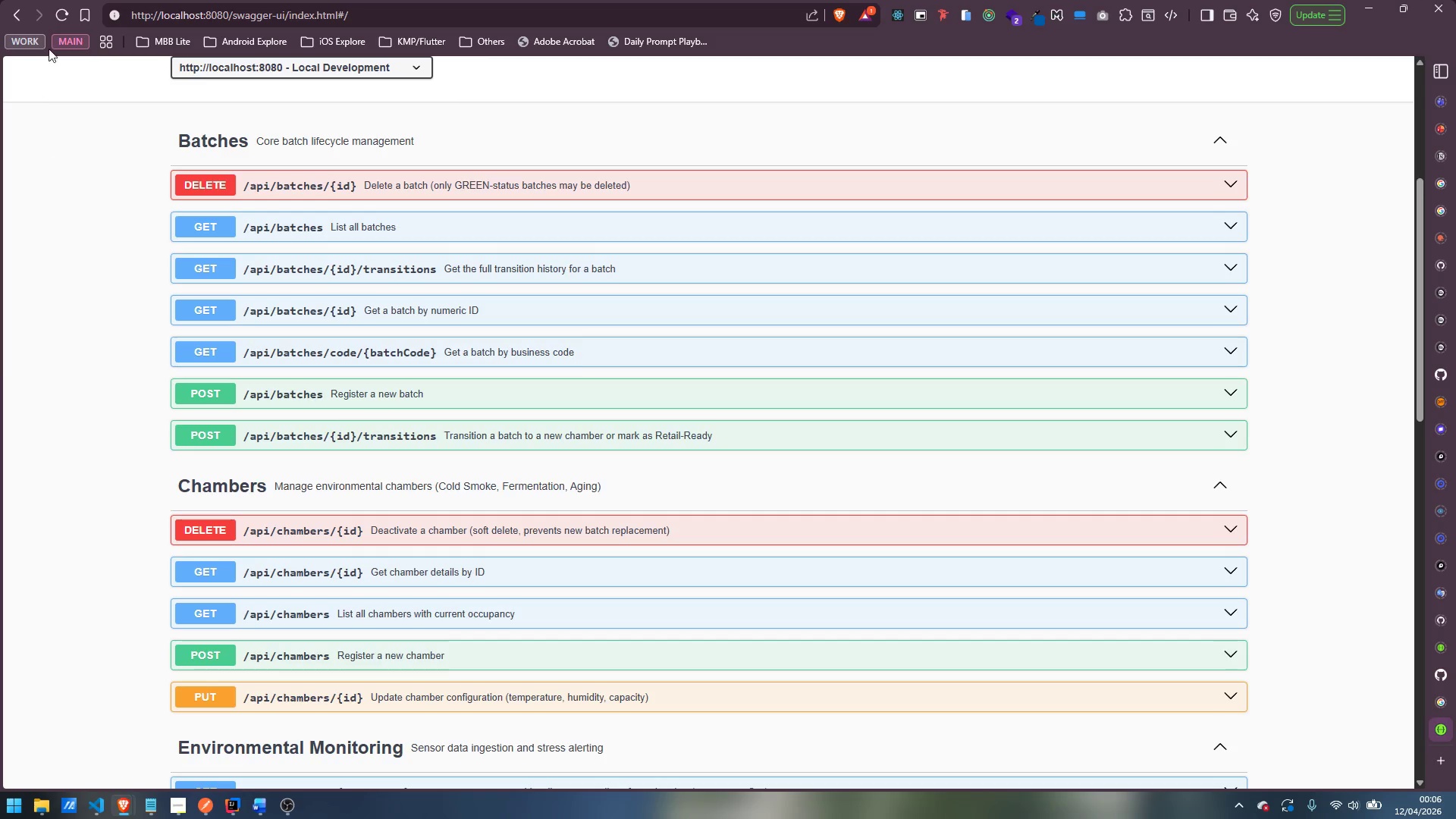 
left_click([66, 12])
 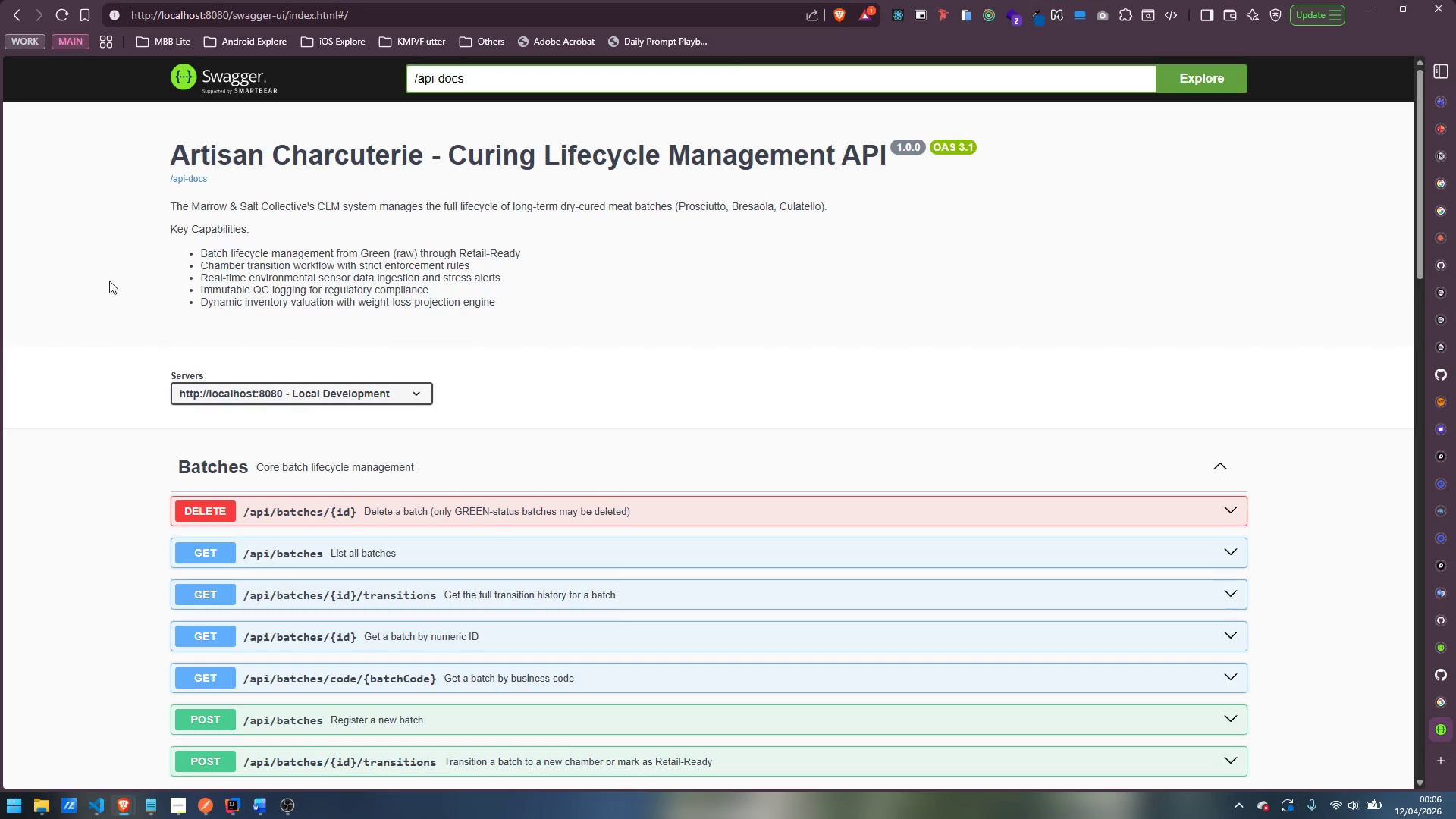 
scroll: coordinate [103, 451], scroll_direction: down, amount: 17.0
 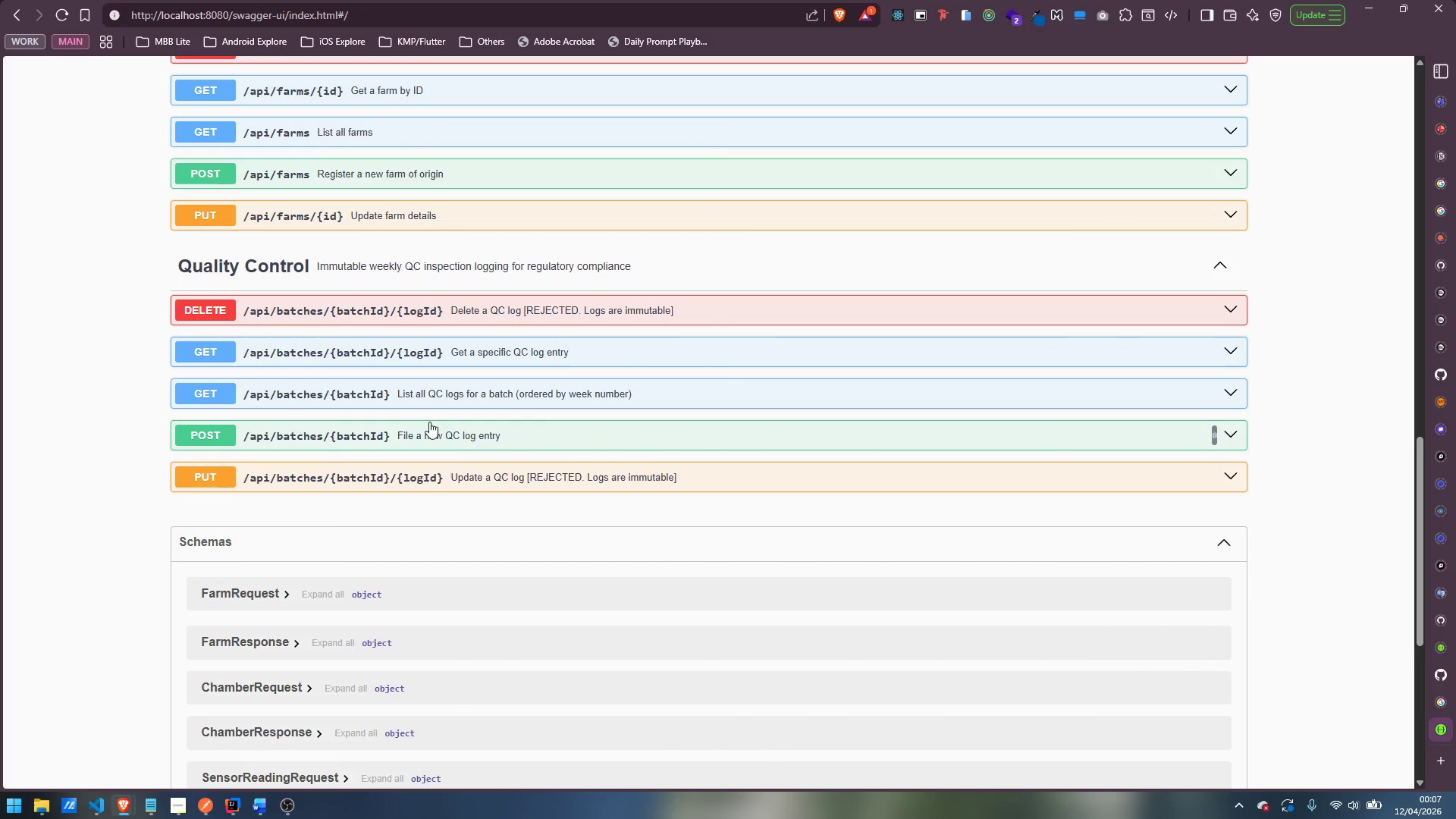 
left_click([464, 389])
 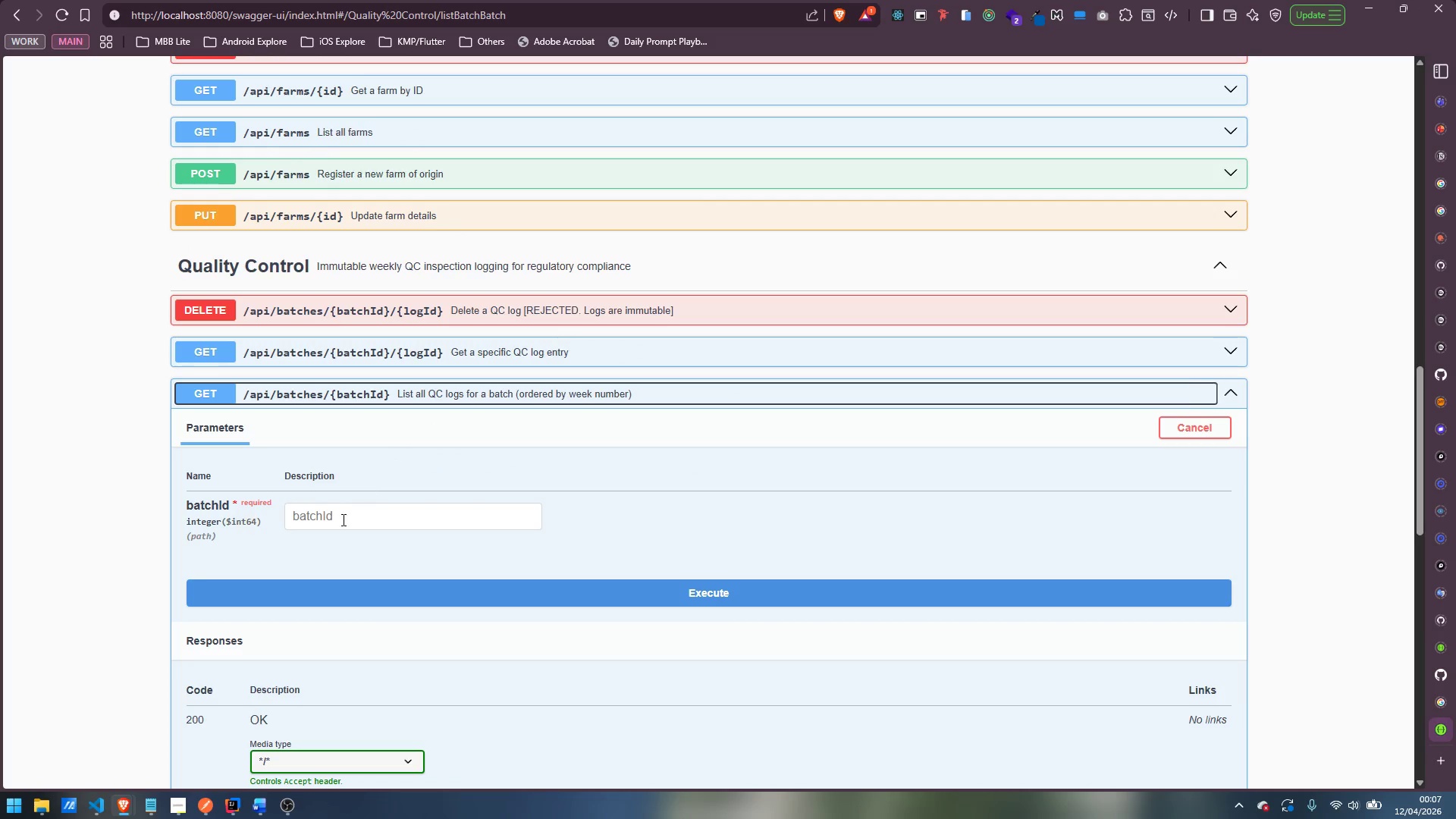 
left_click([342, 519])
 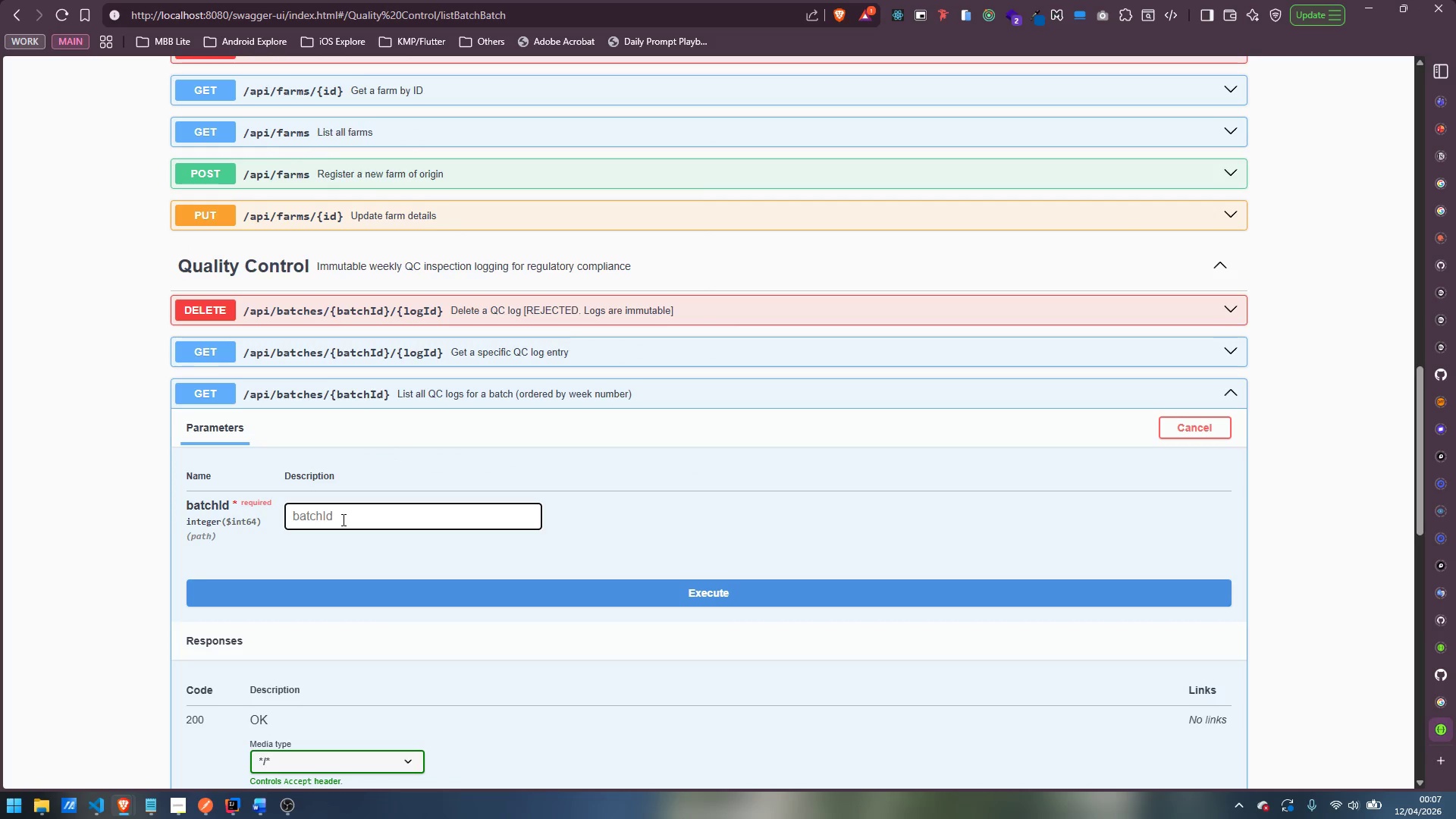 
key(1)
 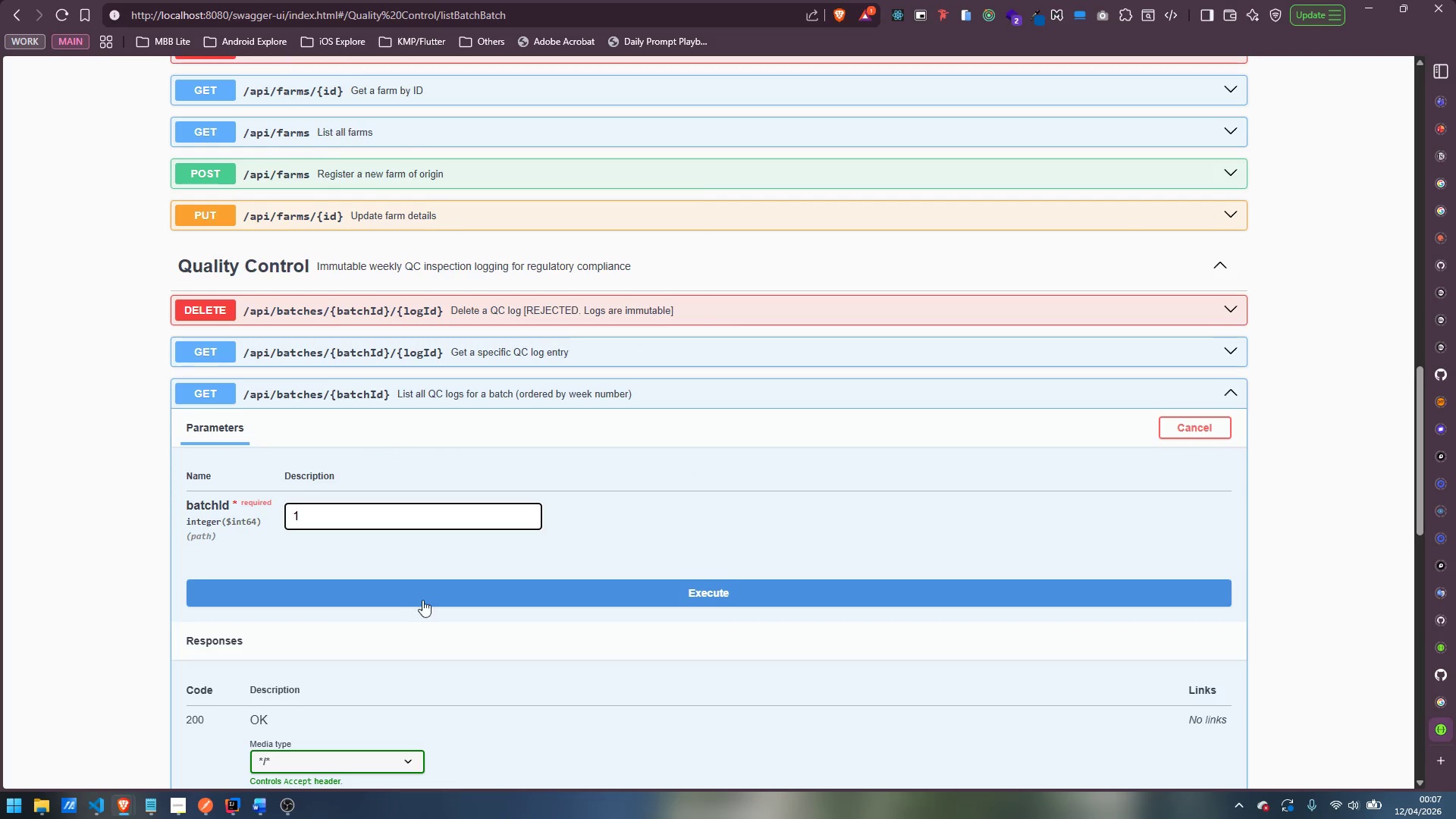 
left_click([426, 595])
 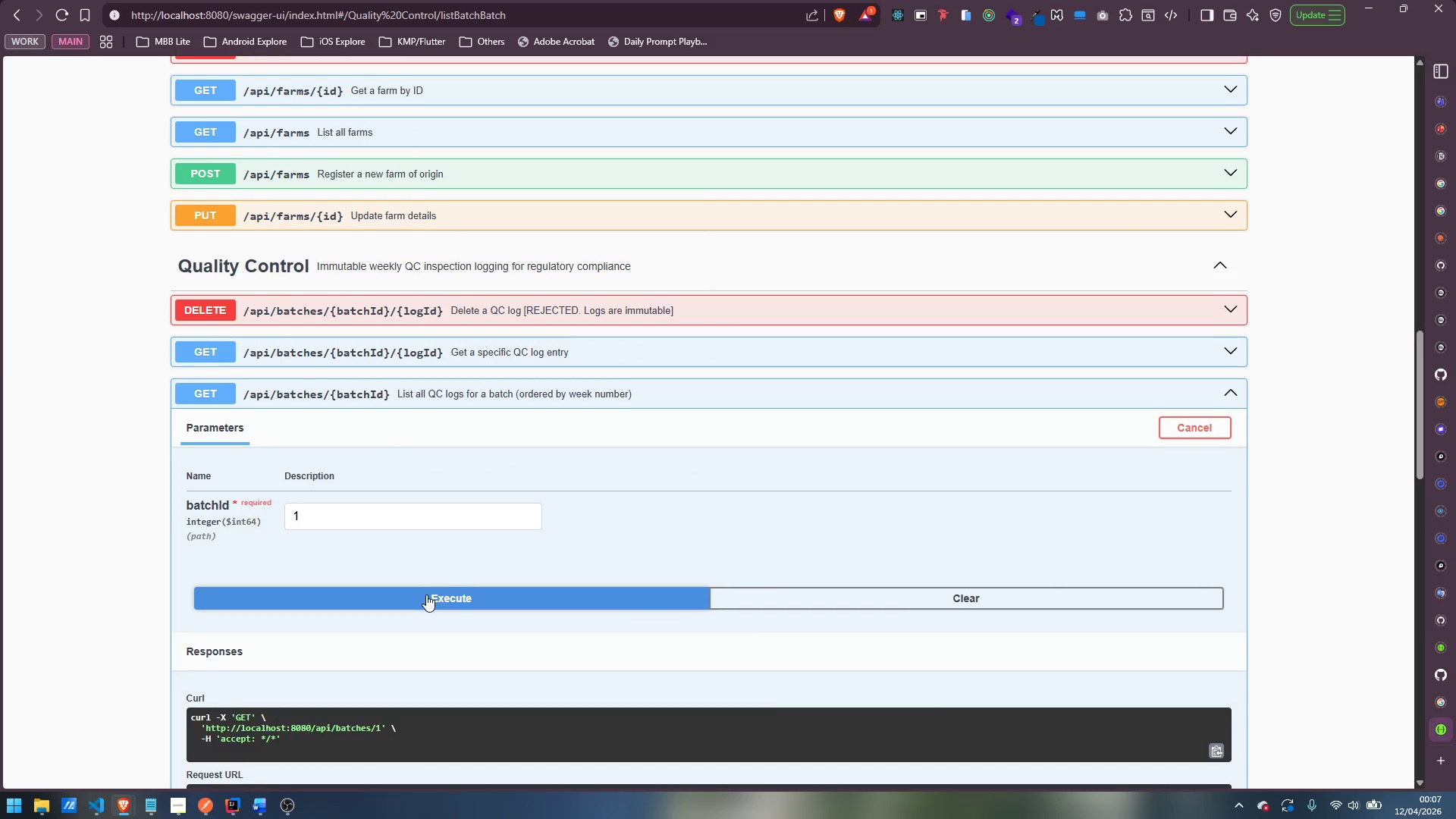 
scroll: coordinate [426, 588], scroll_direction: down, amount: 4.0
 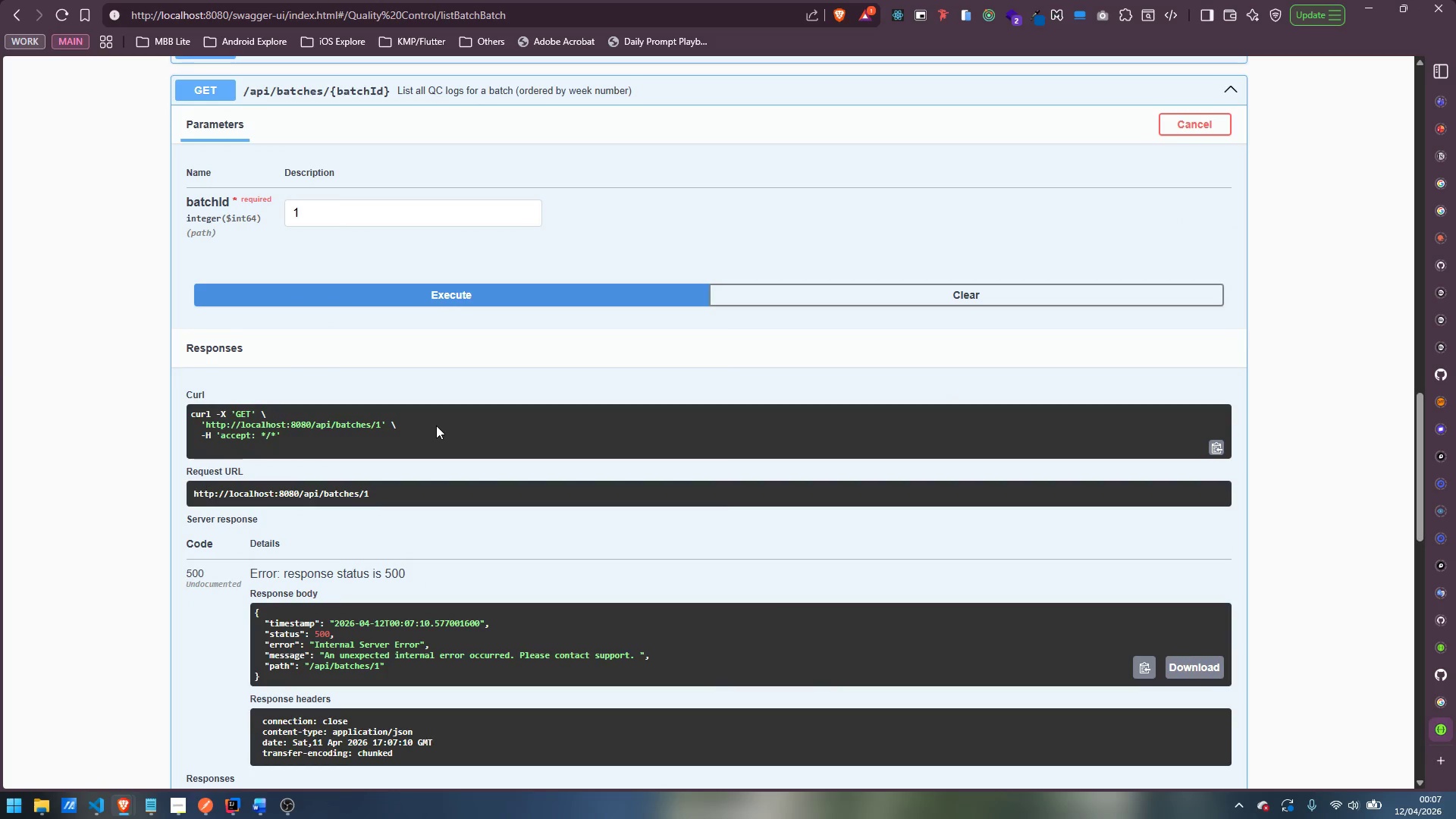 
wait(12.43)
 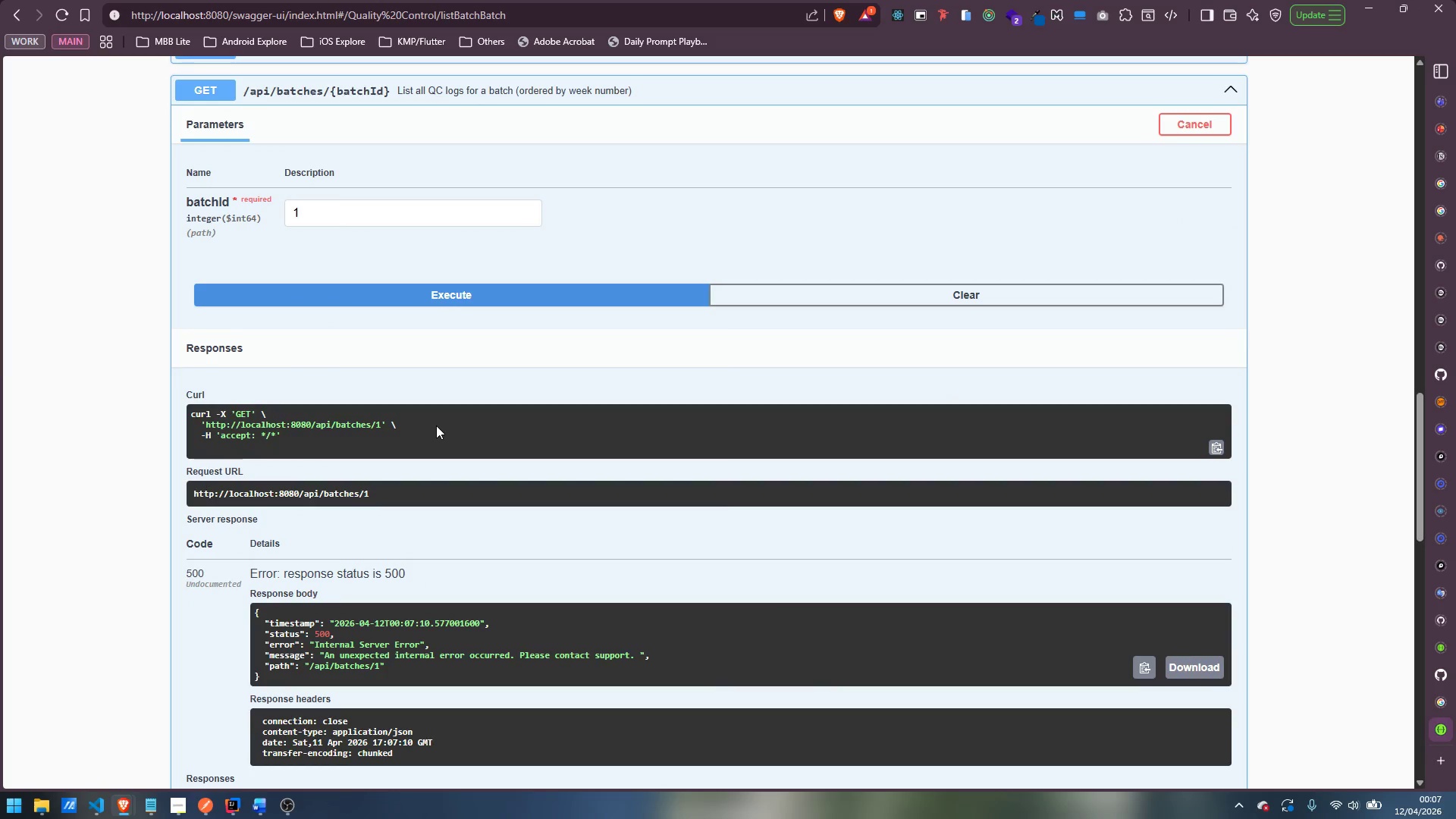 
left_click([240, 800])
 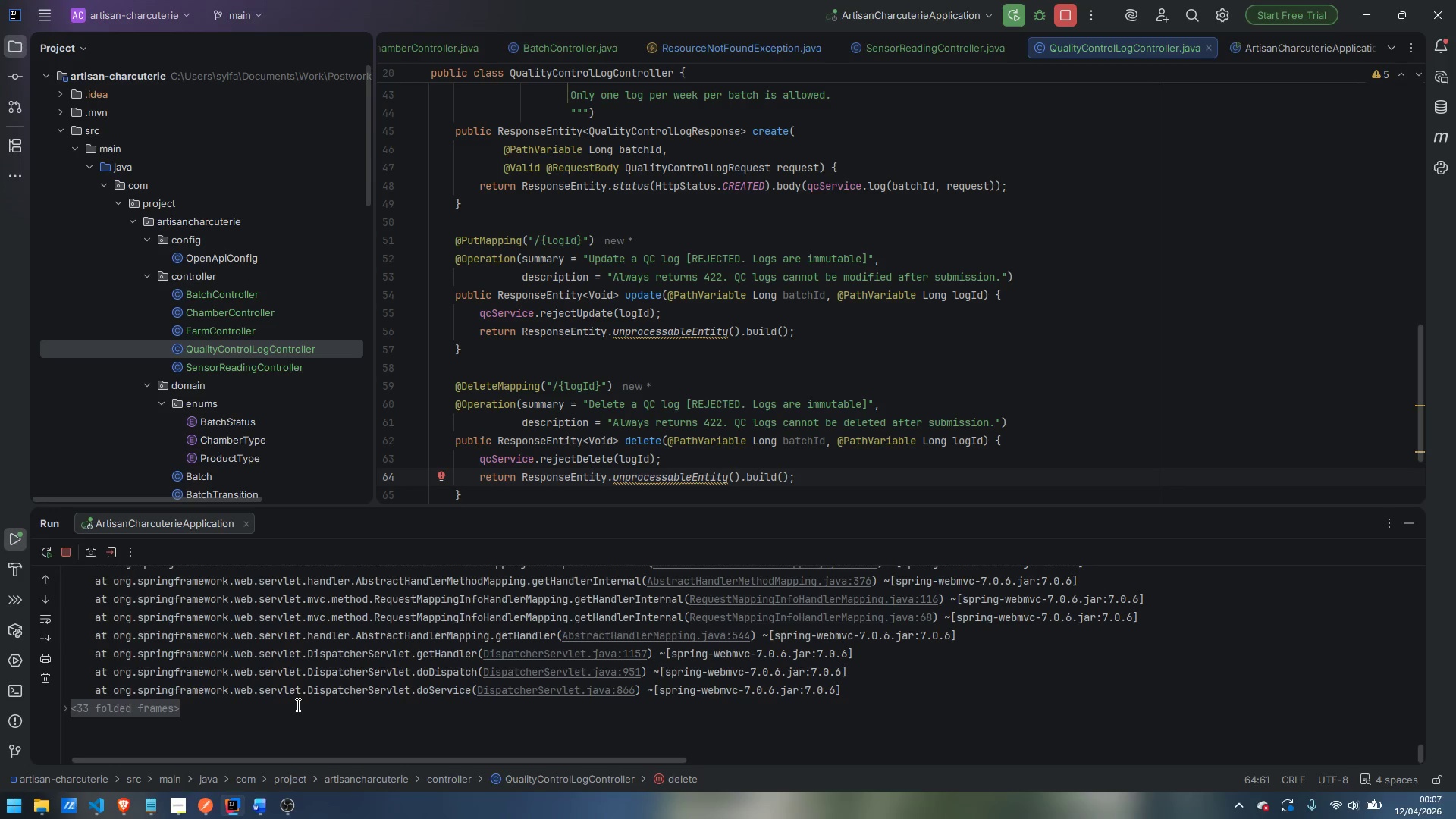 
scroll: coordinate [297, 704], scroll_direction: up, amount: 3.0
 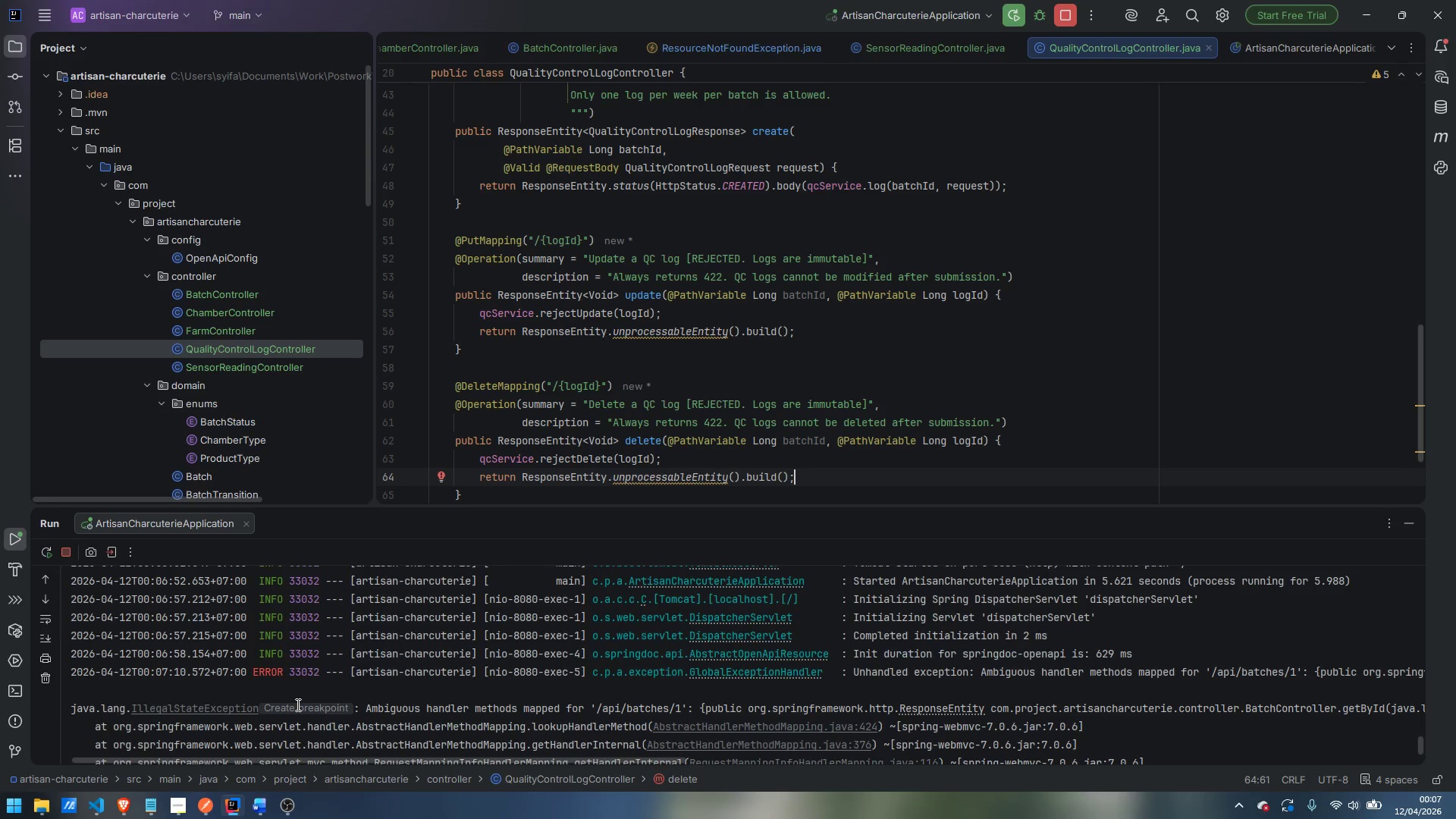 
wait(14.5)
 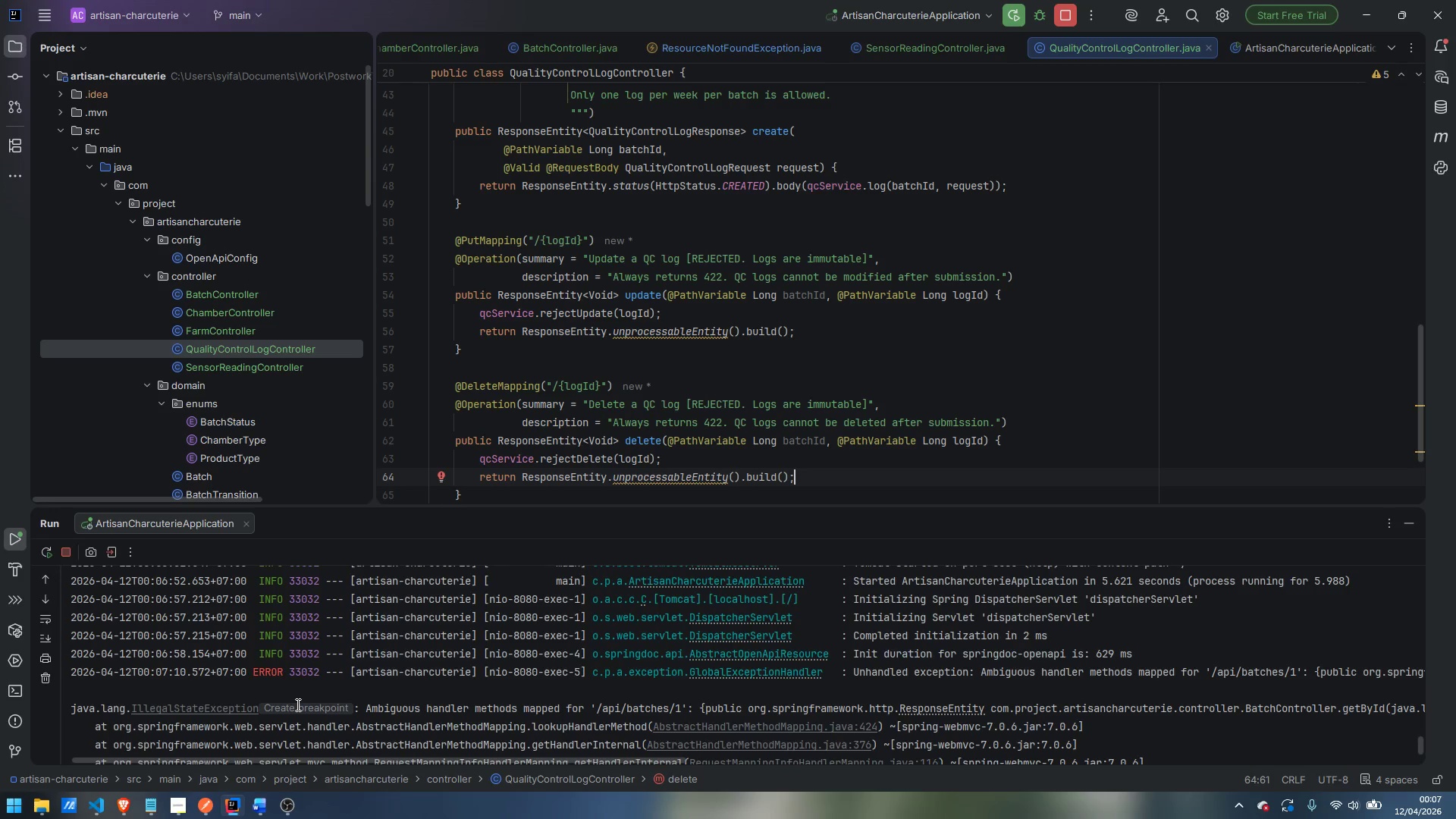 
left_click([232, 754])
 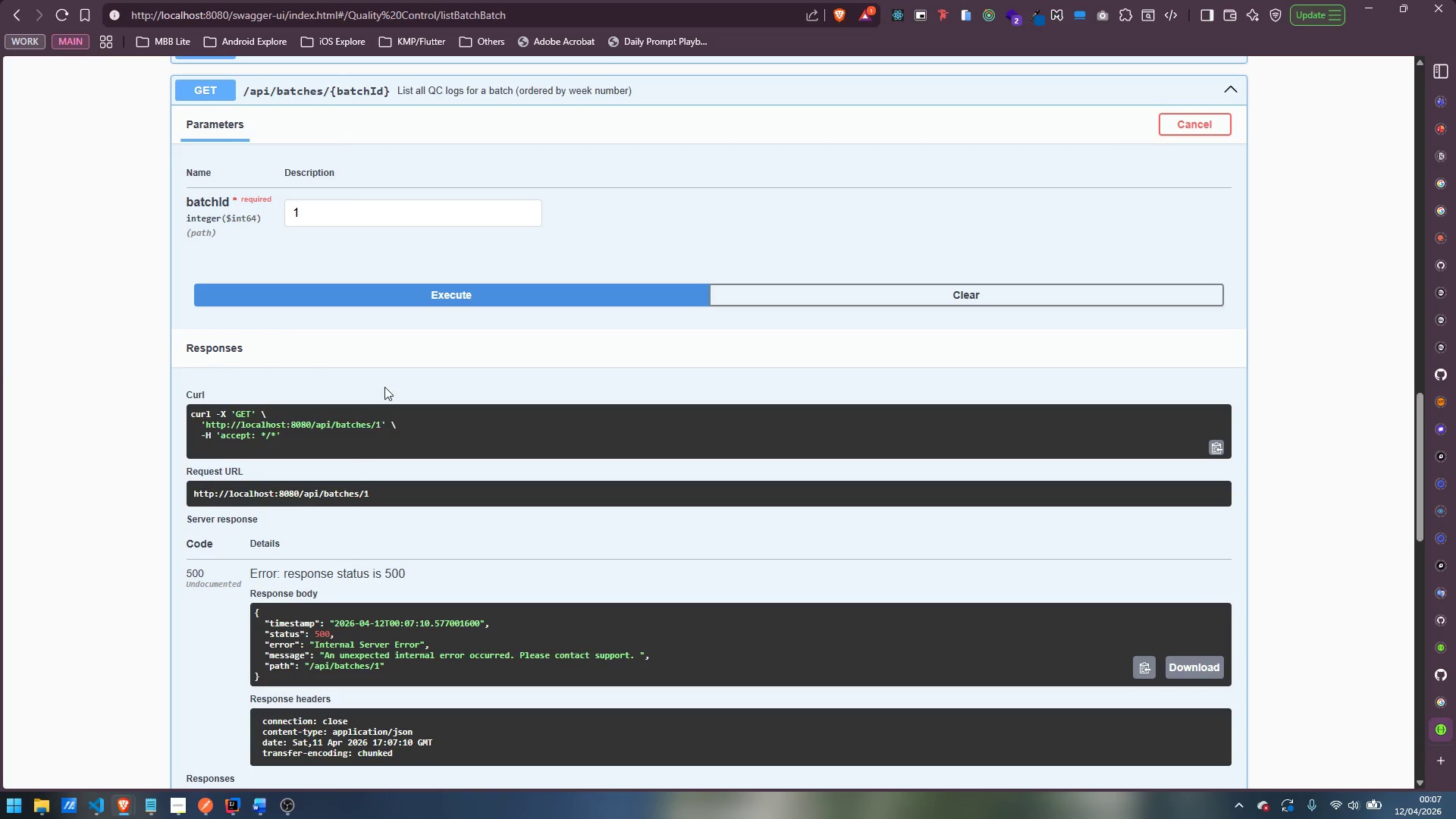 
scroll: coordinate [374, 378], scroll_direction: up, amount: 1.0
 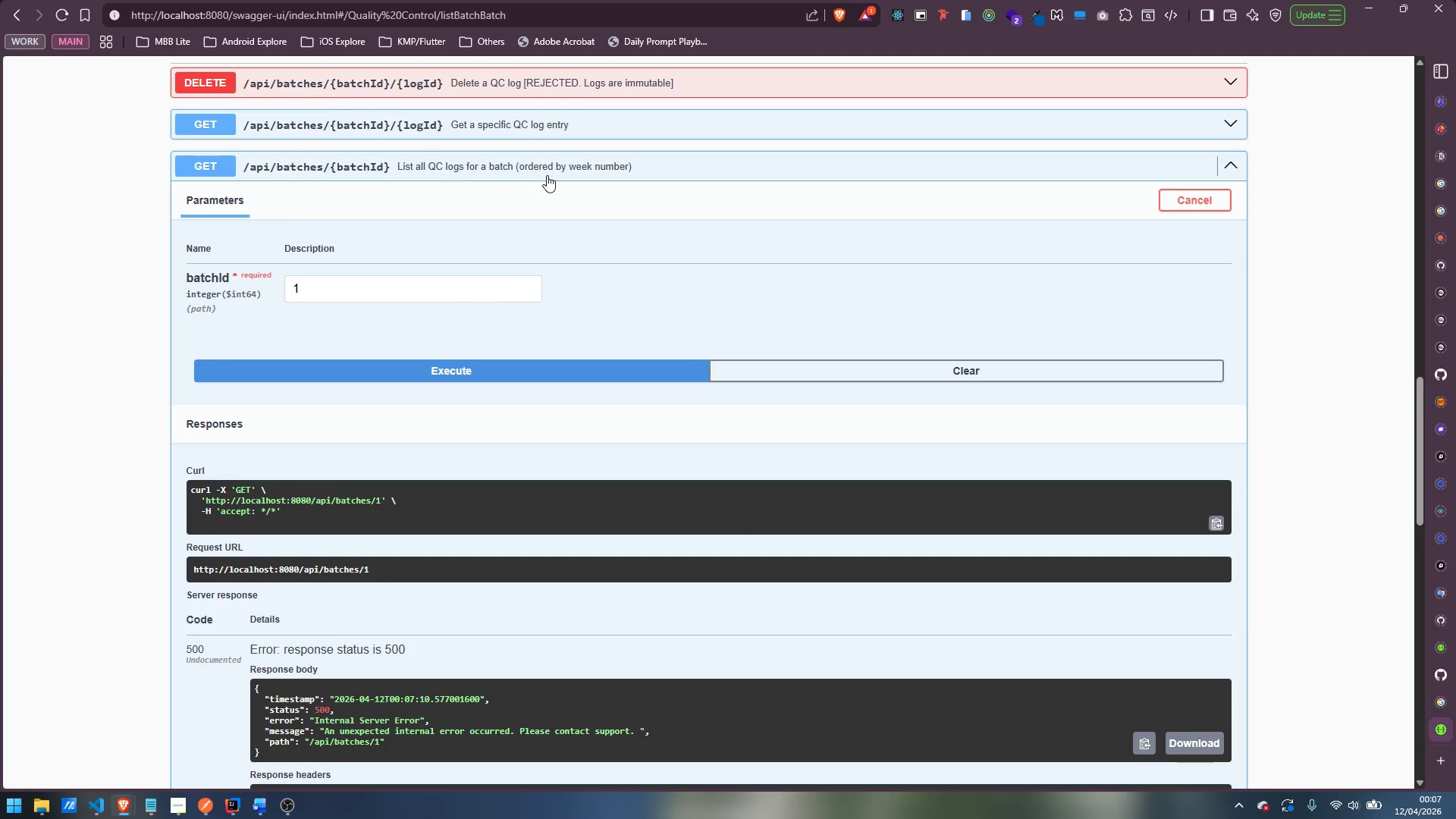 
left_click([573, 166])
 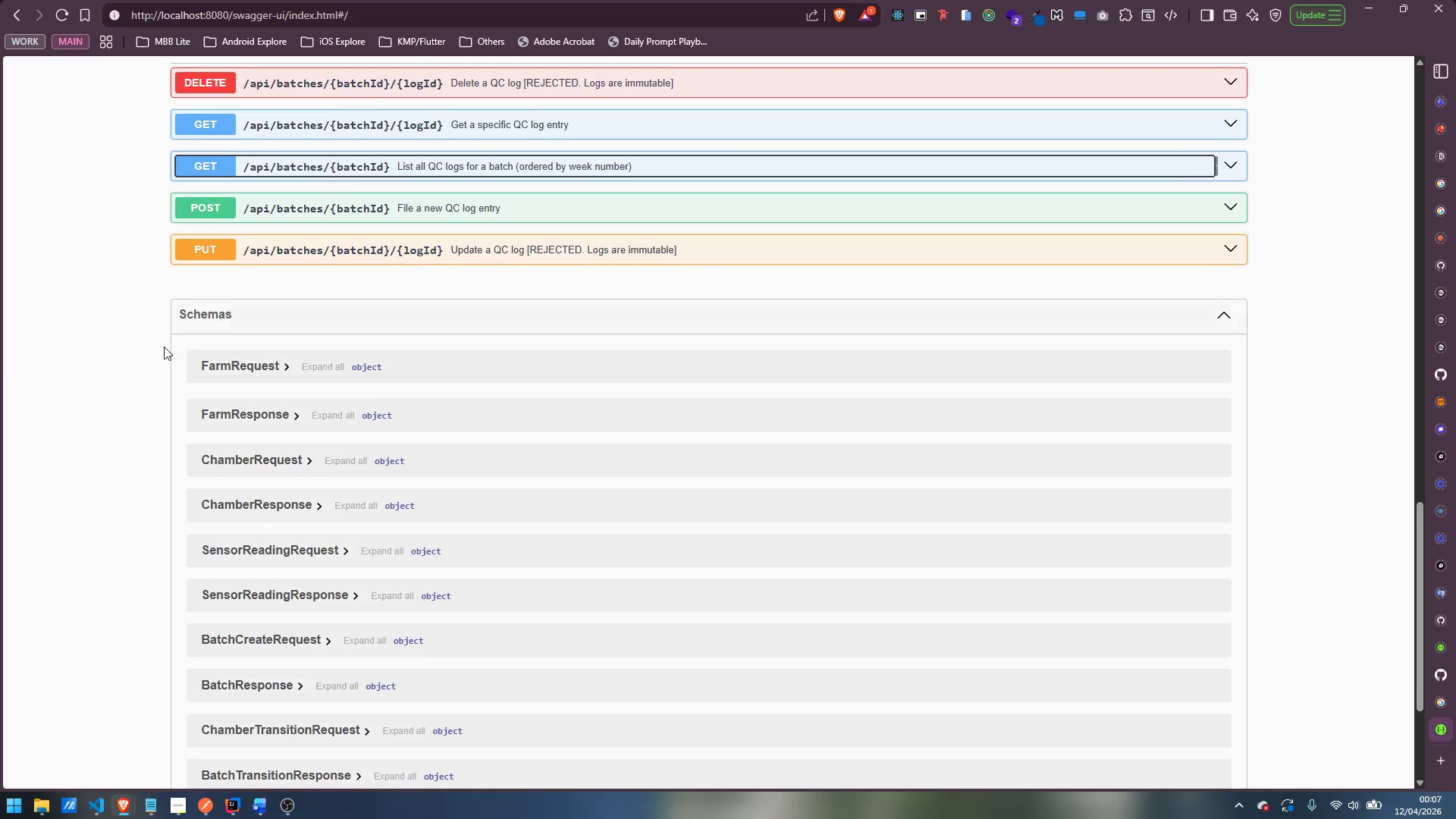 
scroll: coordinate [141, 356], scroll_direction: up, amount: 3.0
 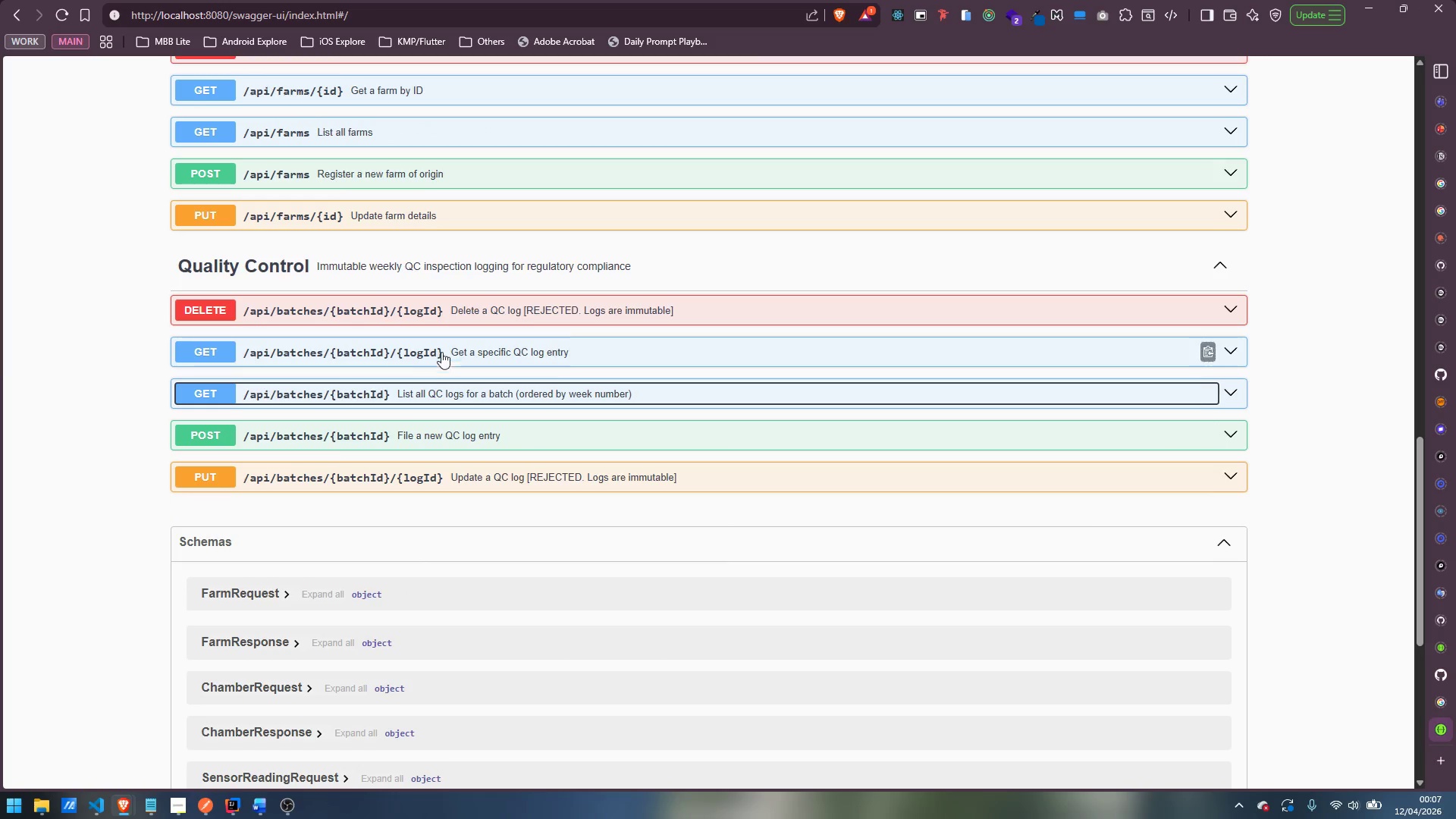 
left_click([239, 802])
 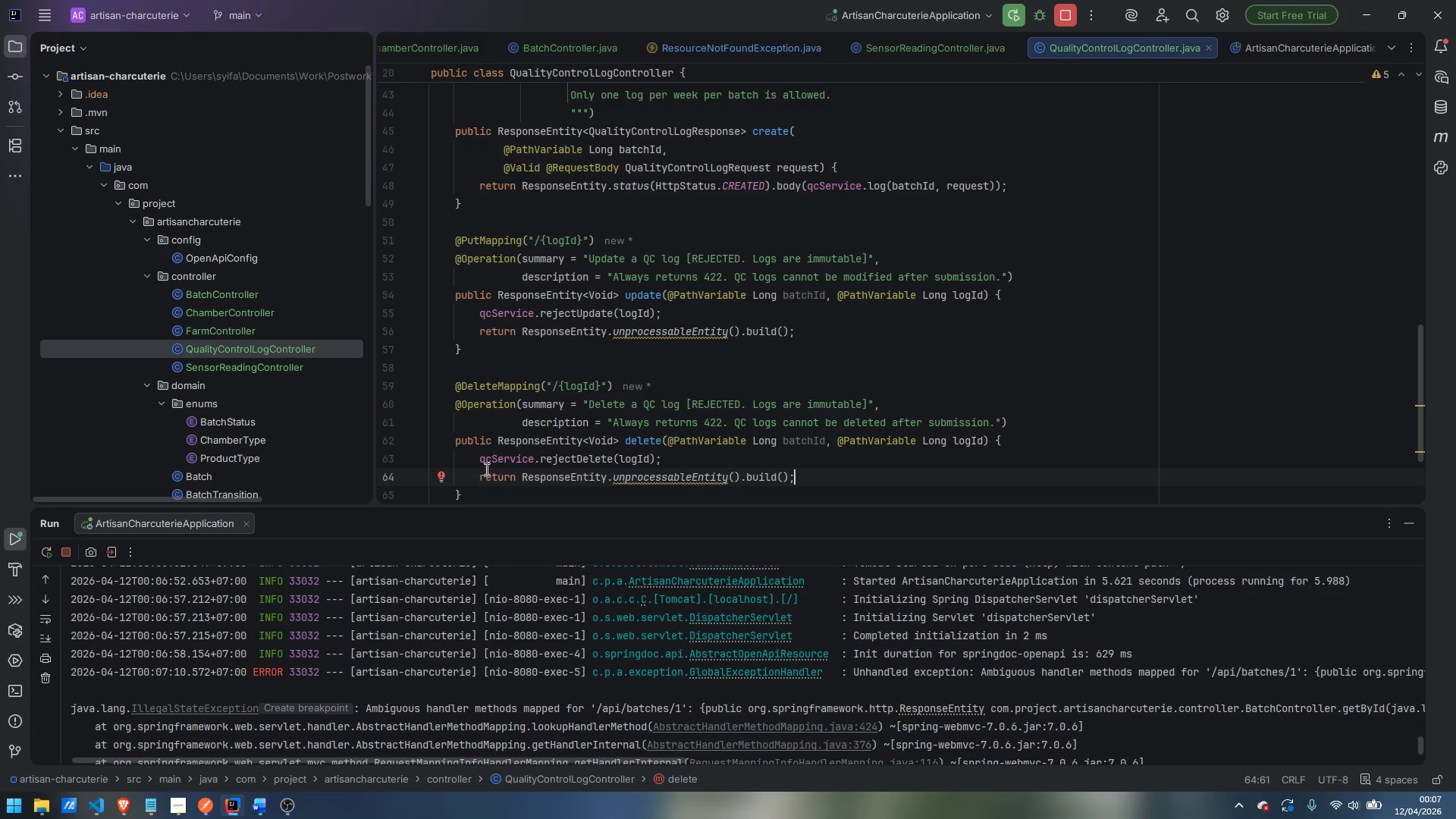 
scroll: coordinate [499, 431], scroll_direction: up, amount: 17.0
 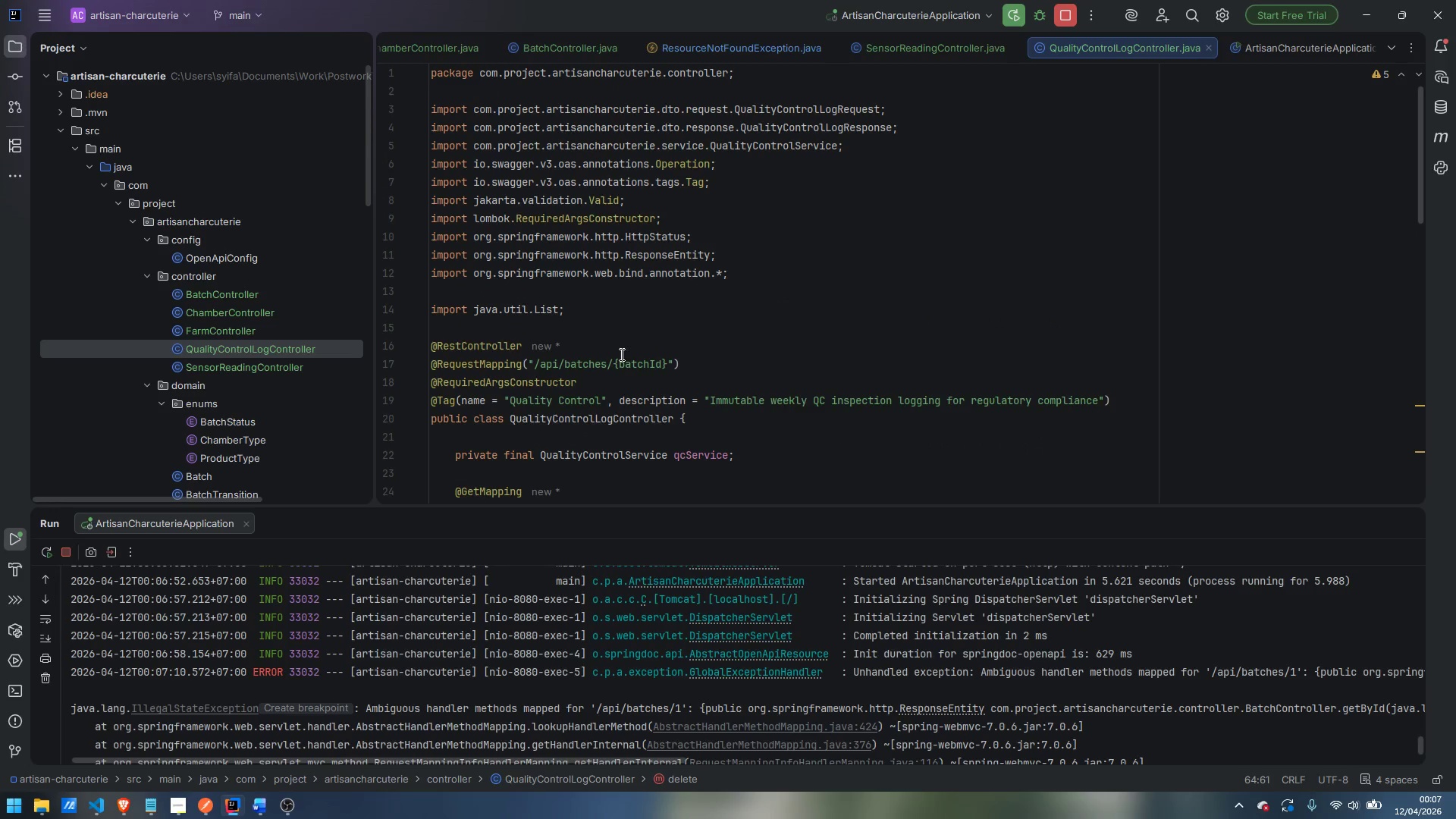 
wait(6.79)
 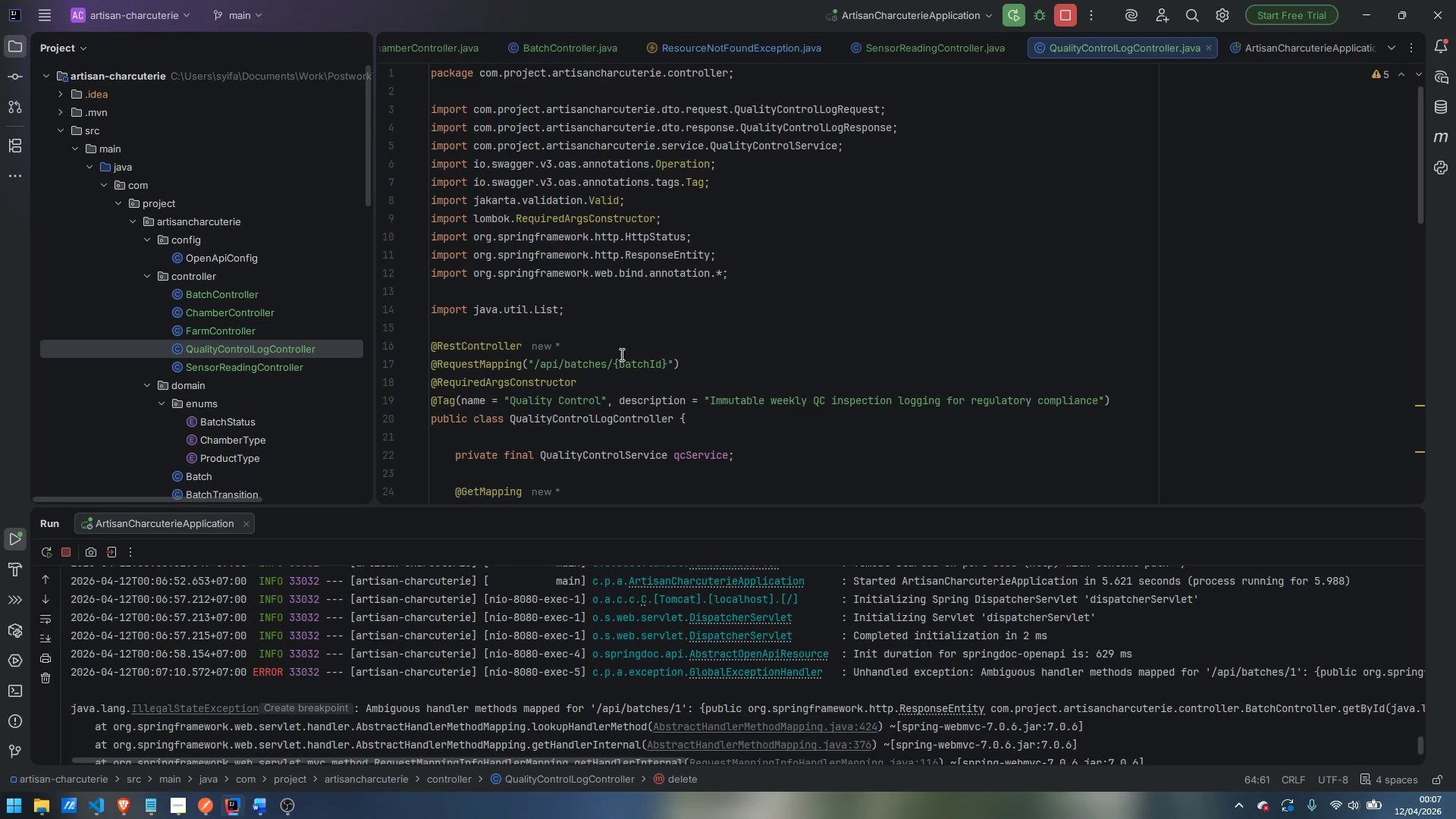 
left_click([668, 362])
 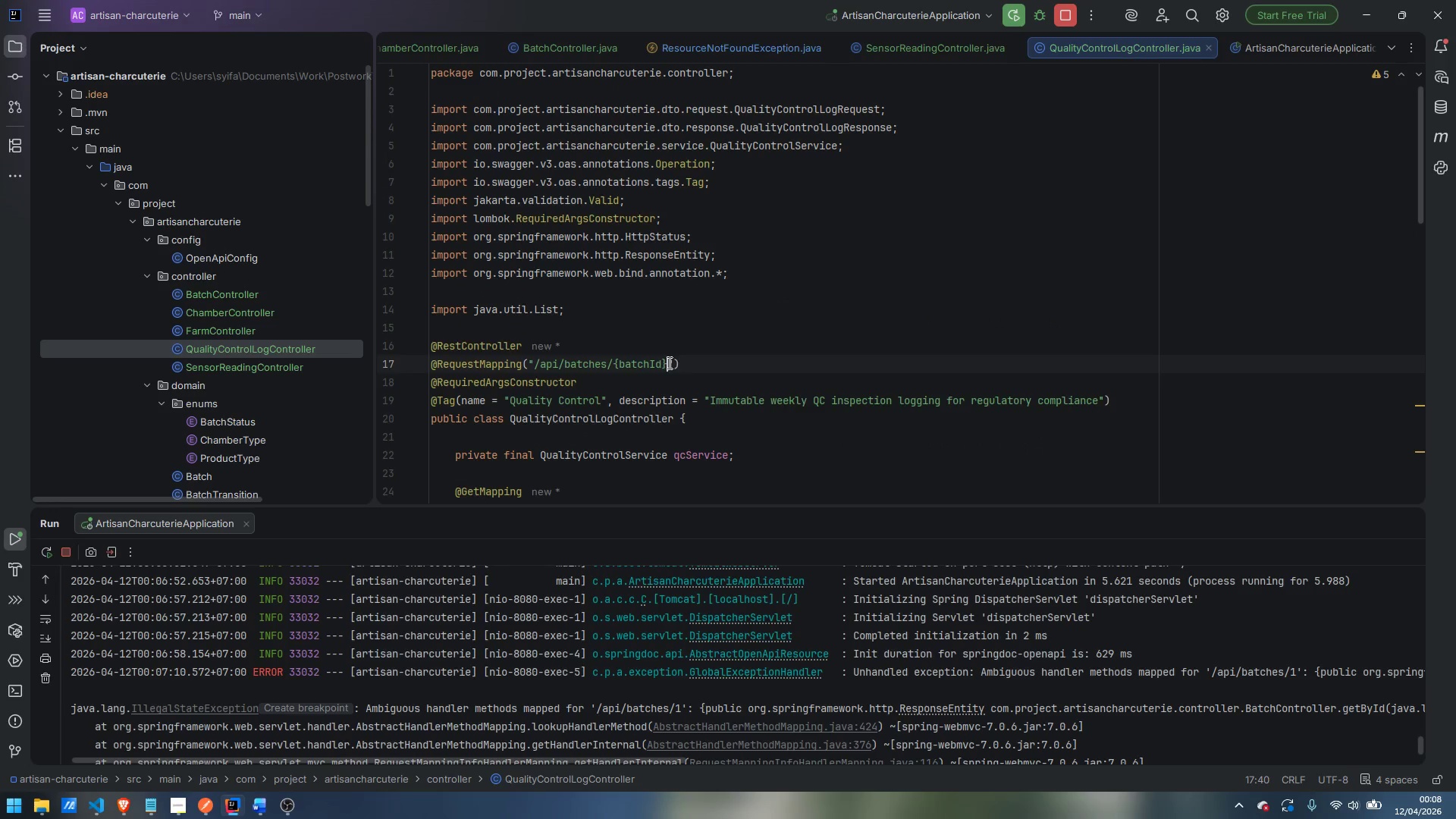 
type(/qc-logs)
 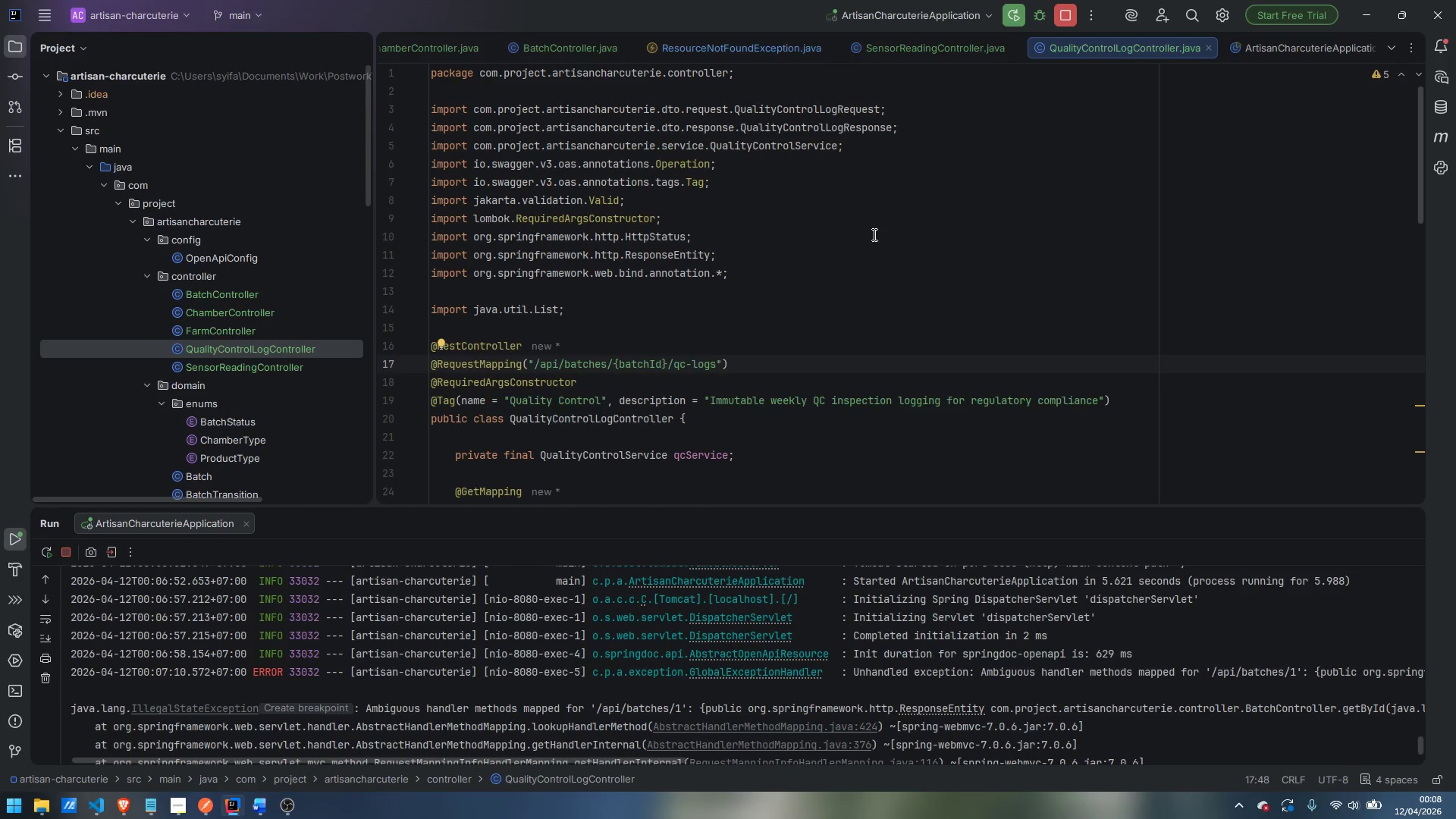 
left_click([1009, 15])
 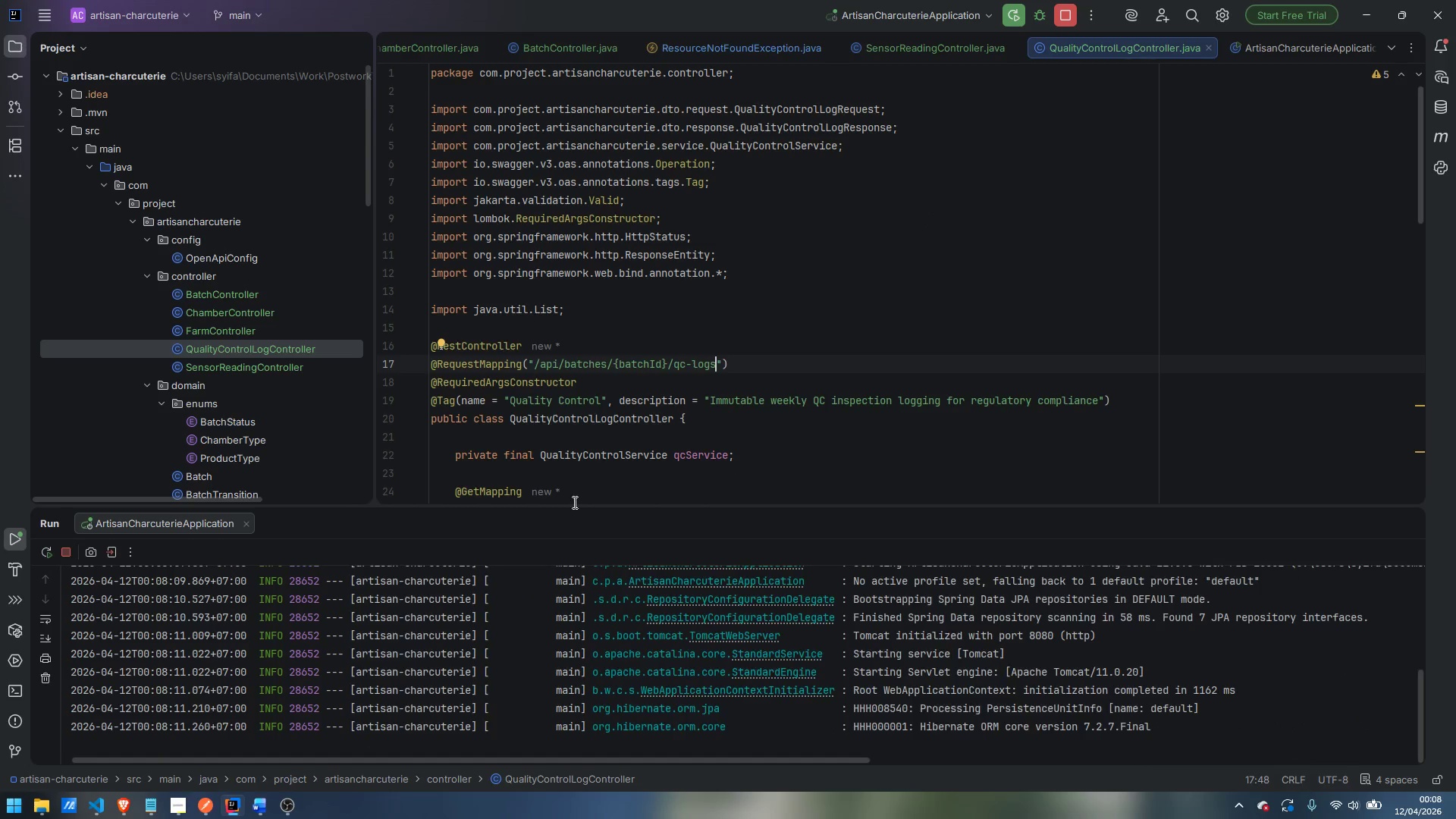 
wait(9.89)
 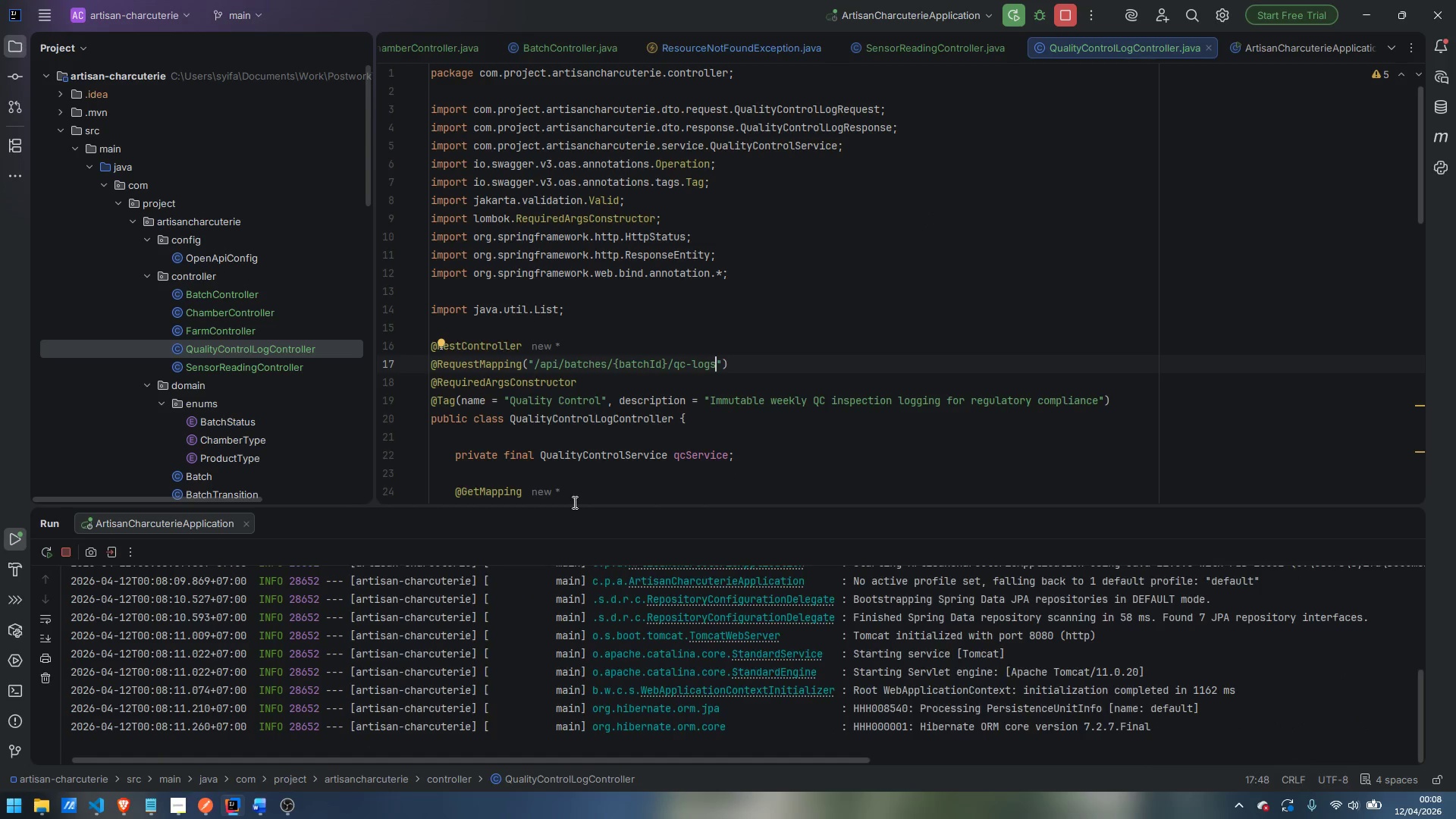 
left_click([224, 736])
 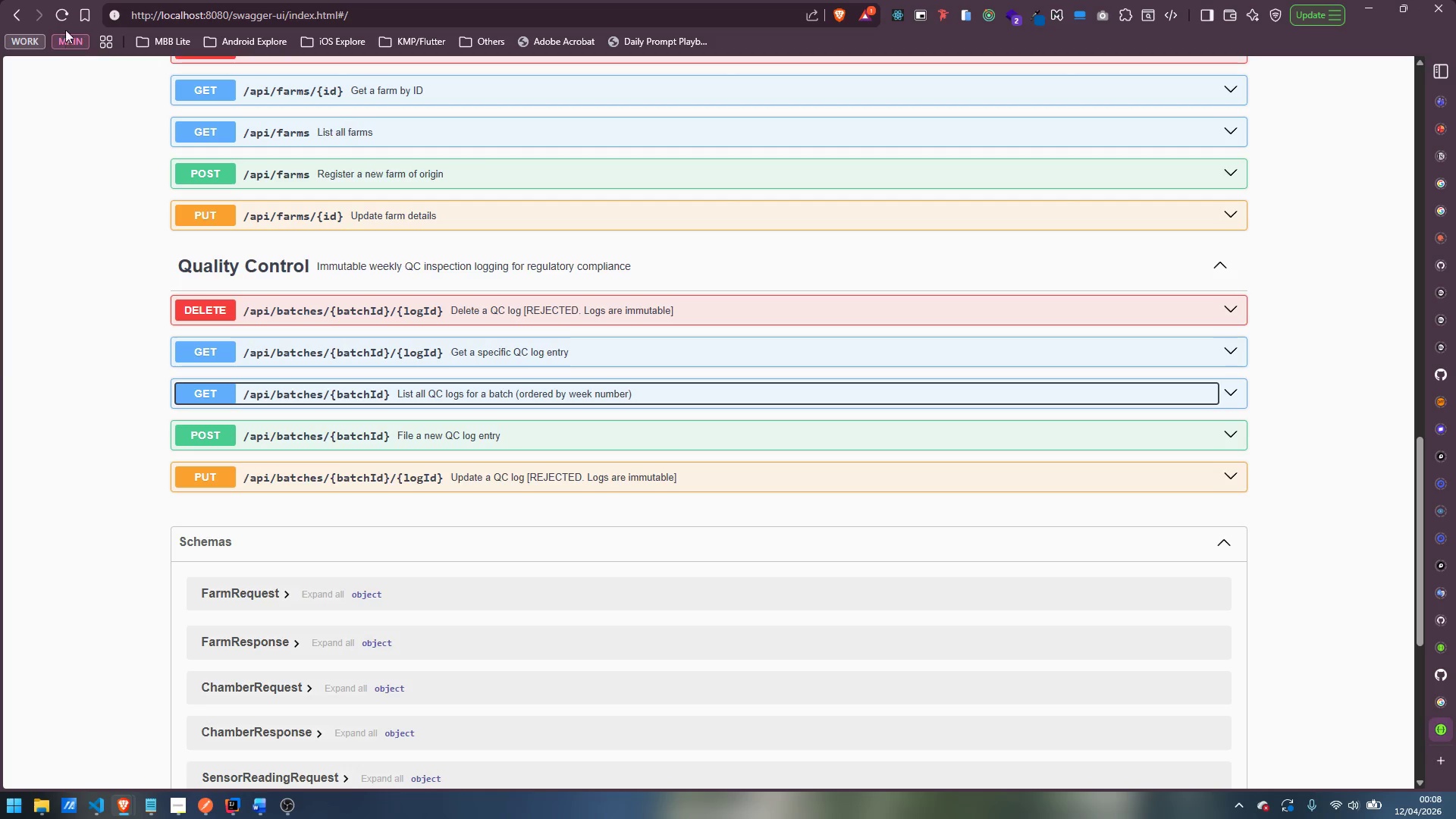 
left_click([64, 11])
 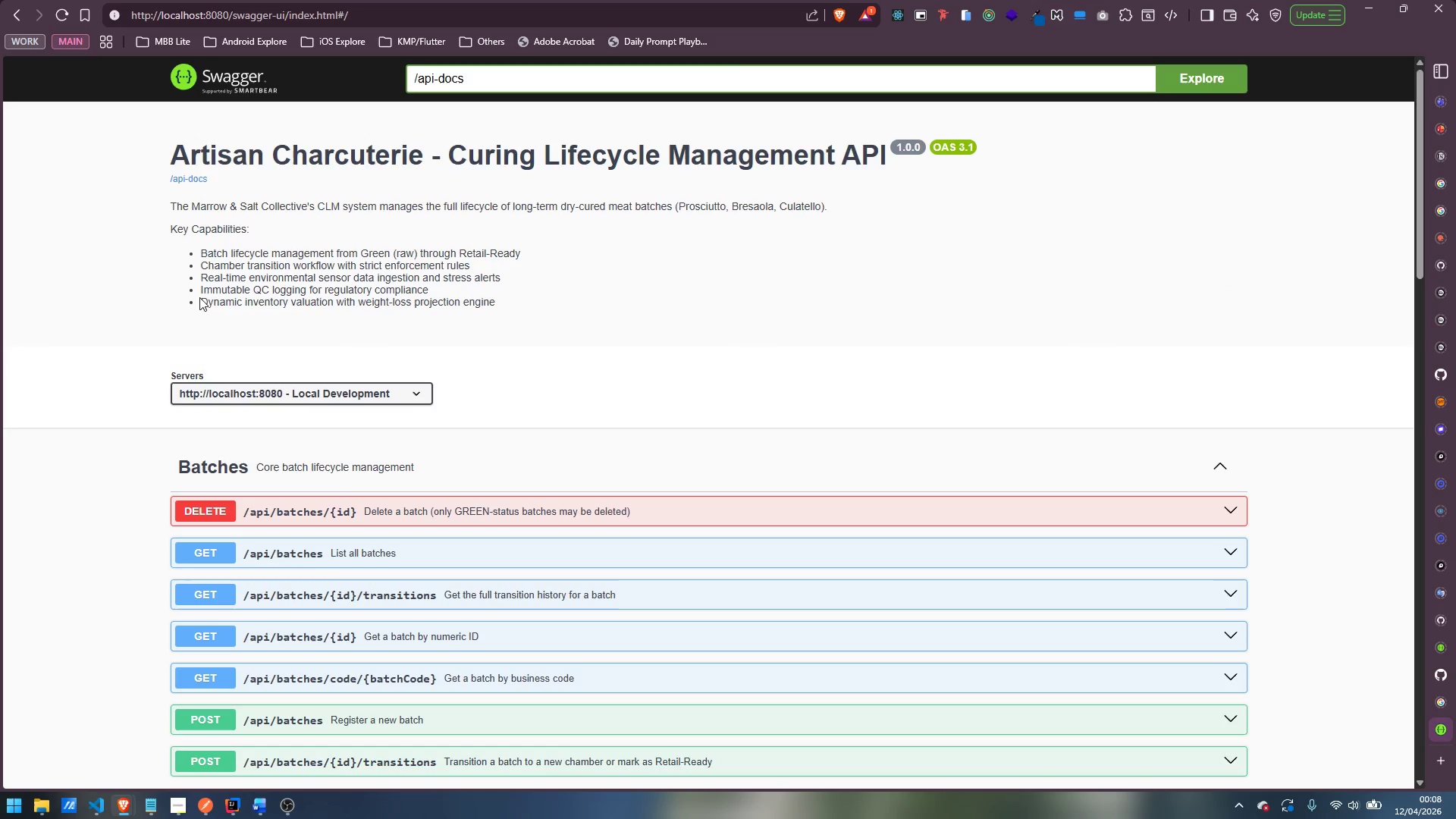 
scroll: coordinate [199, 297], scroll_direction: down, amount: 13.0
 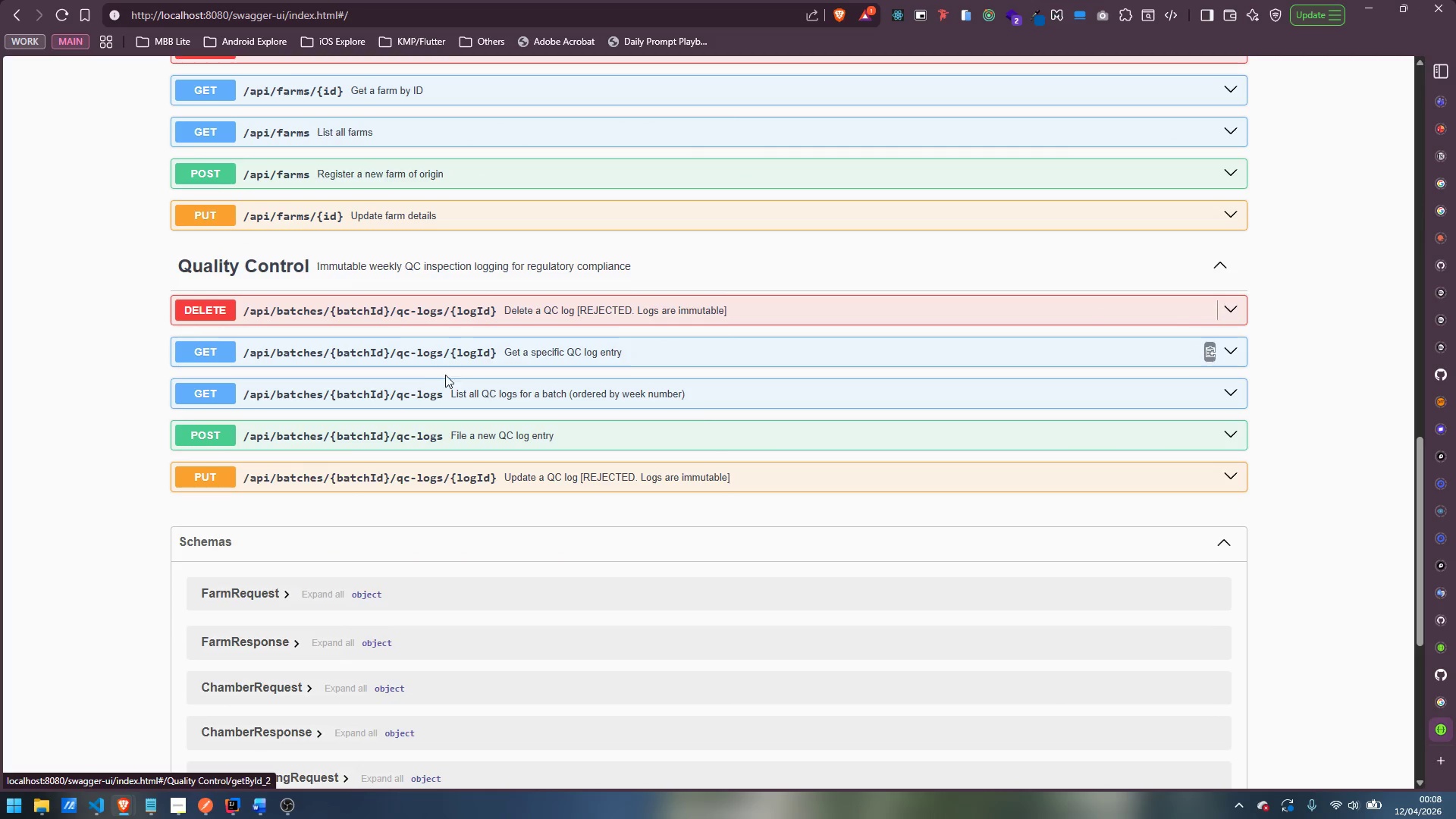 
left_click([510, 396])
 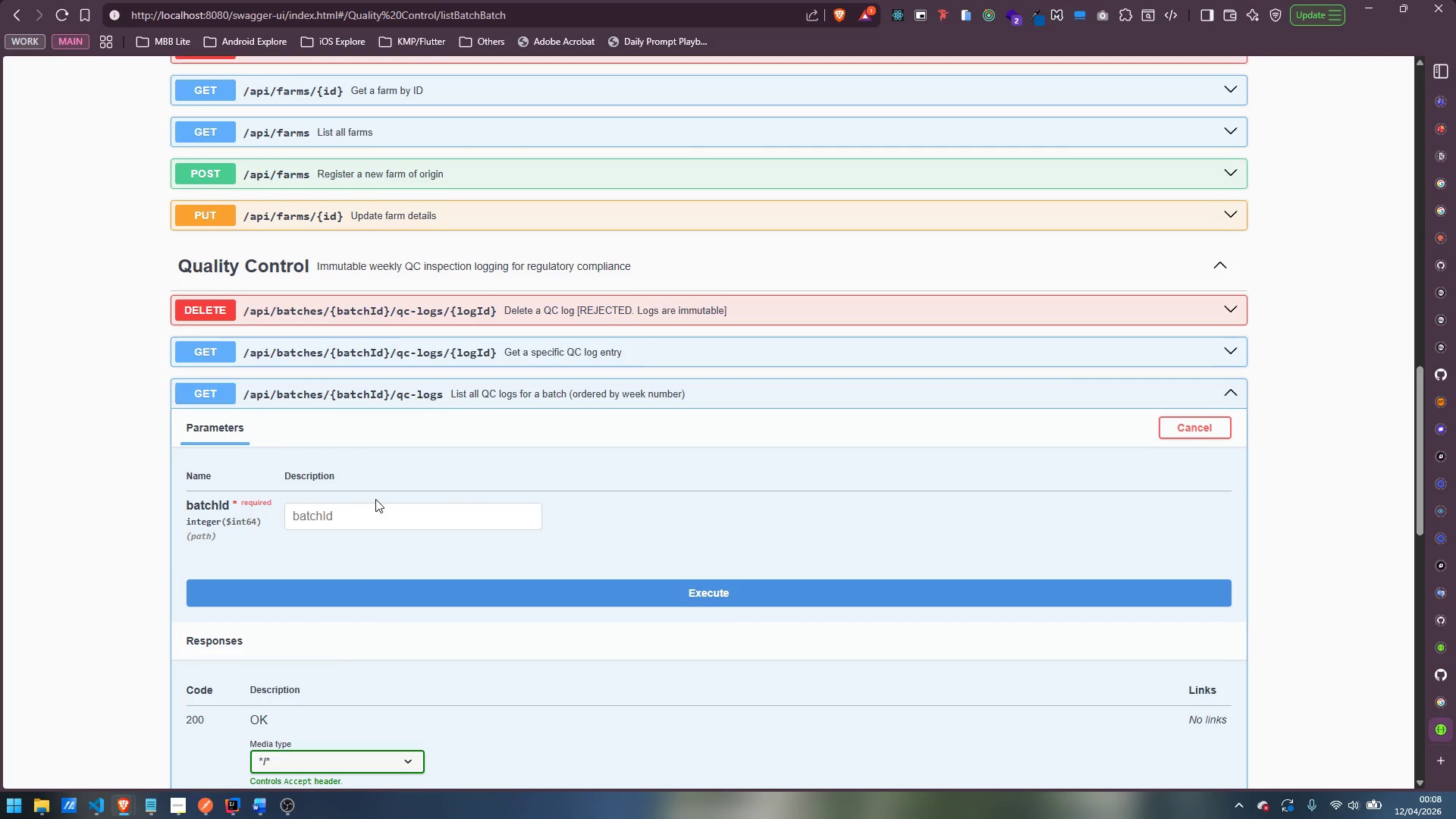 
double_click([373, 518])
 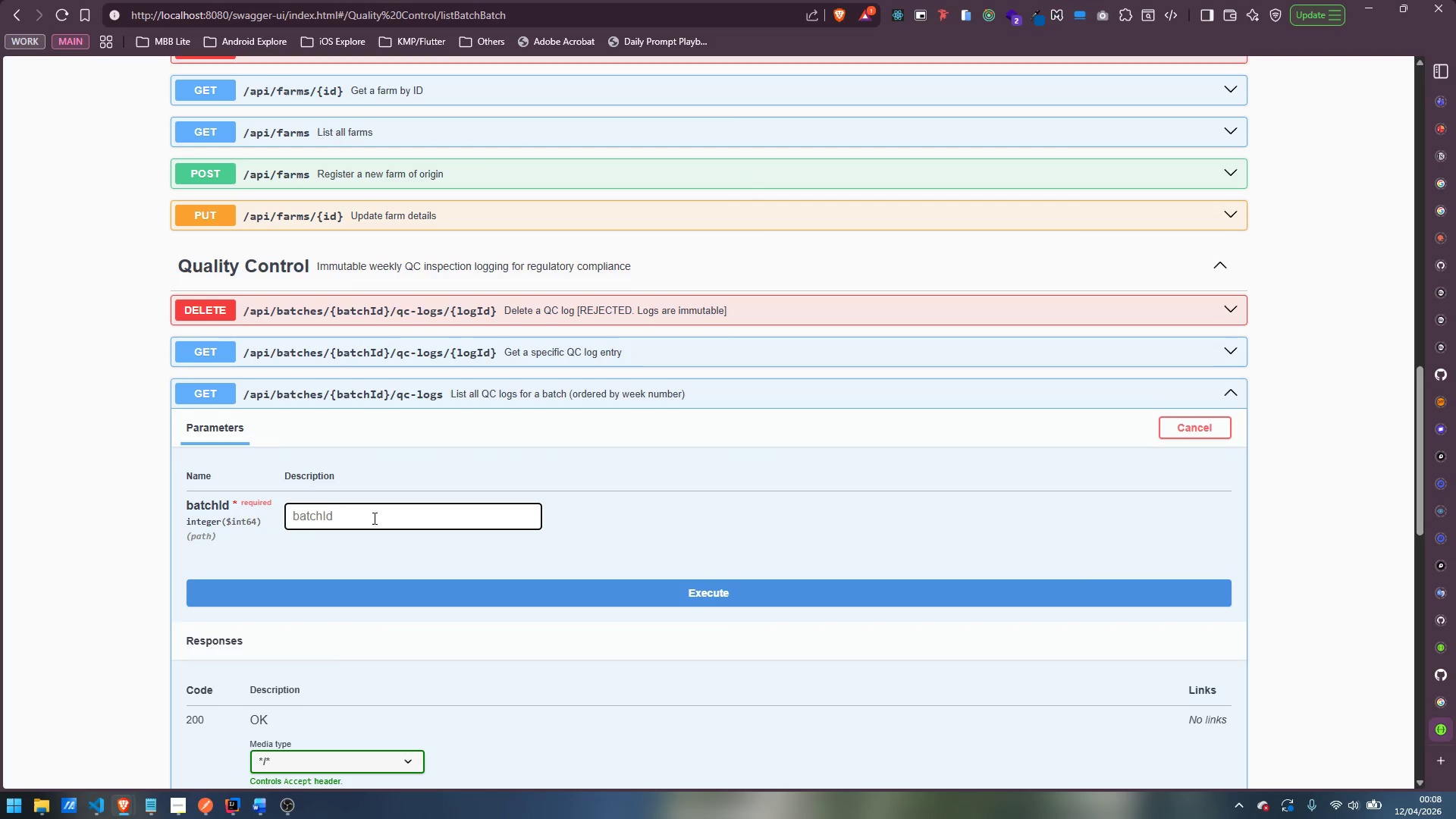 
key(1)
 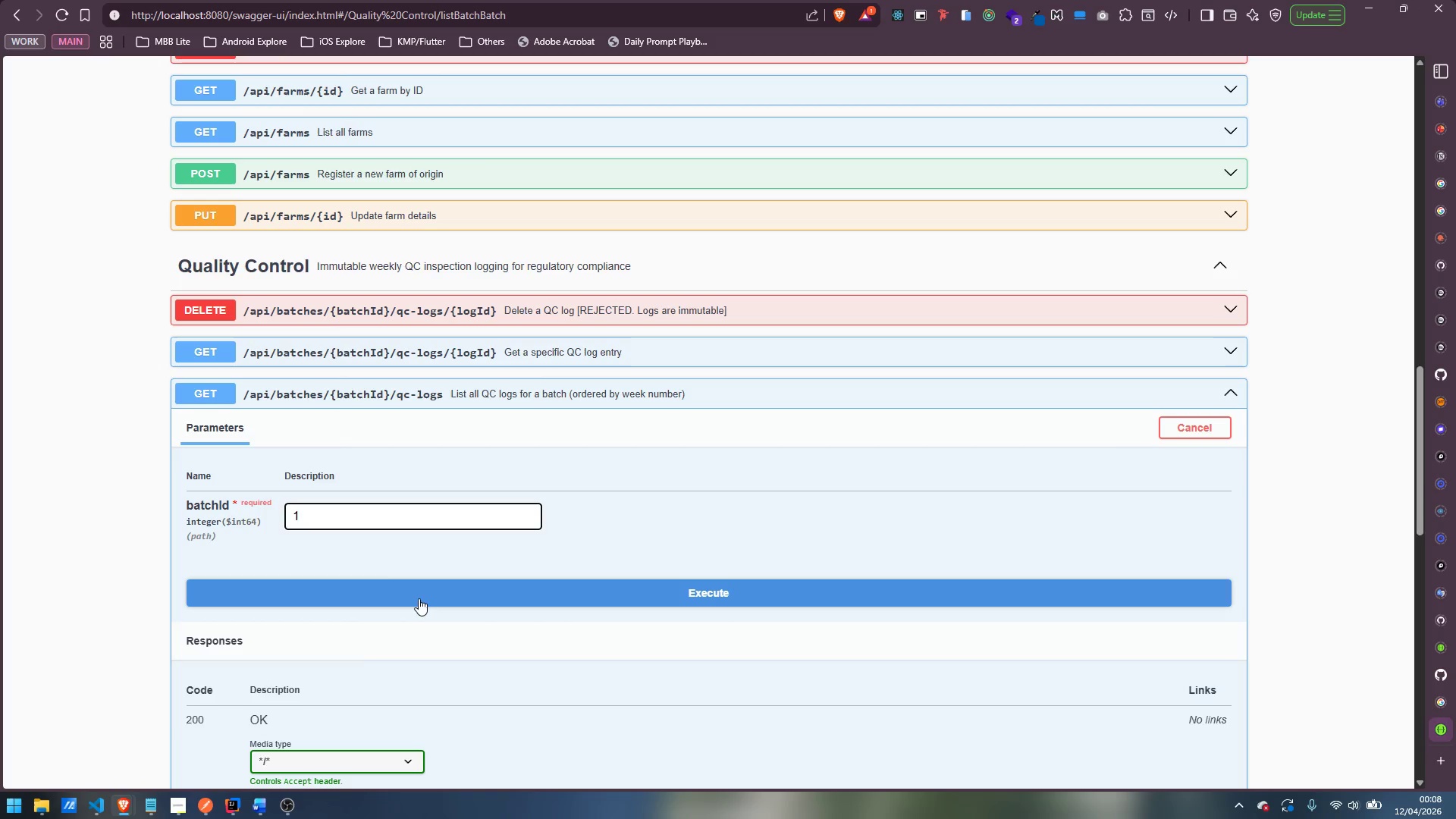 
left_click([419, 598])
 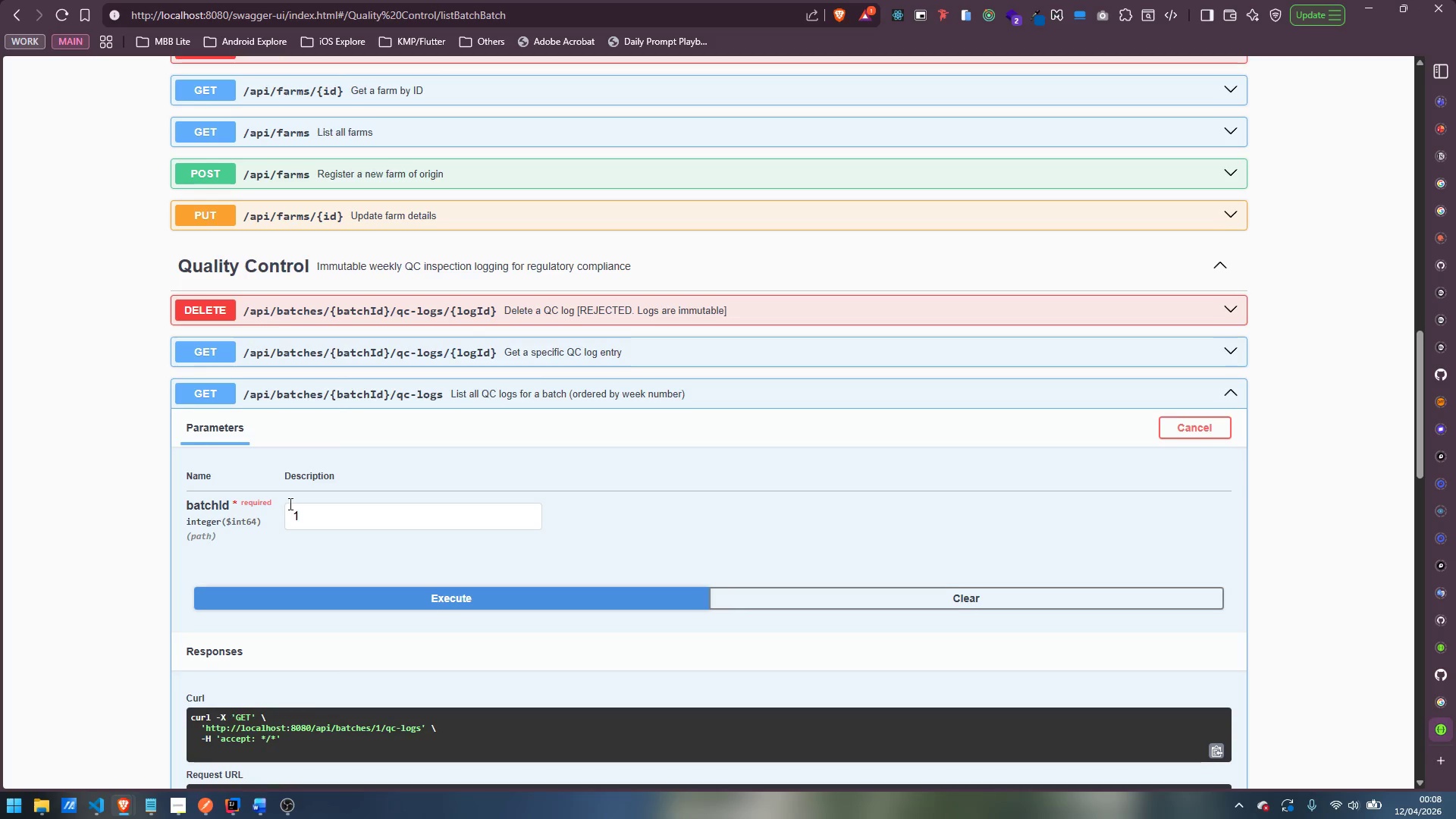 
scroll: coordinate [212, 486], scroll_direction: down, amount: 3.0
 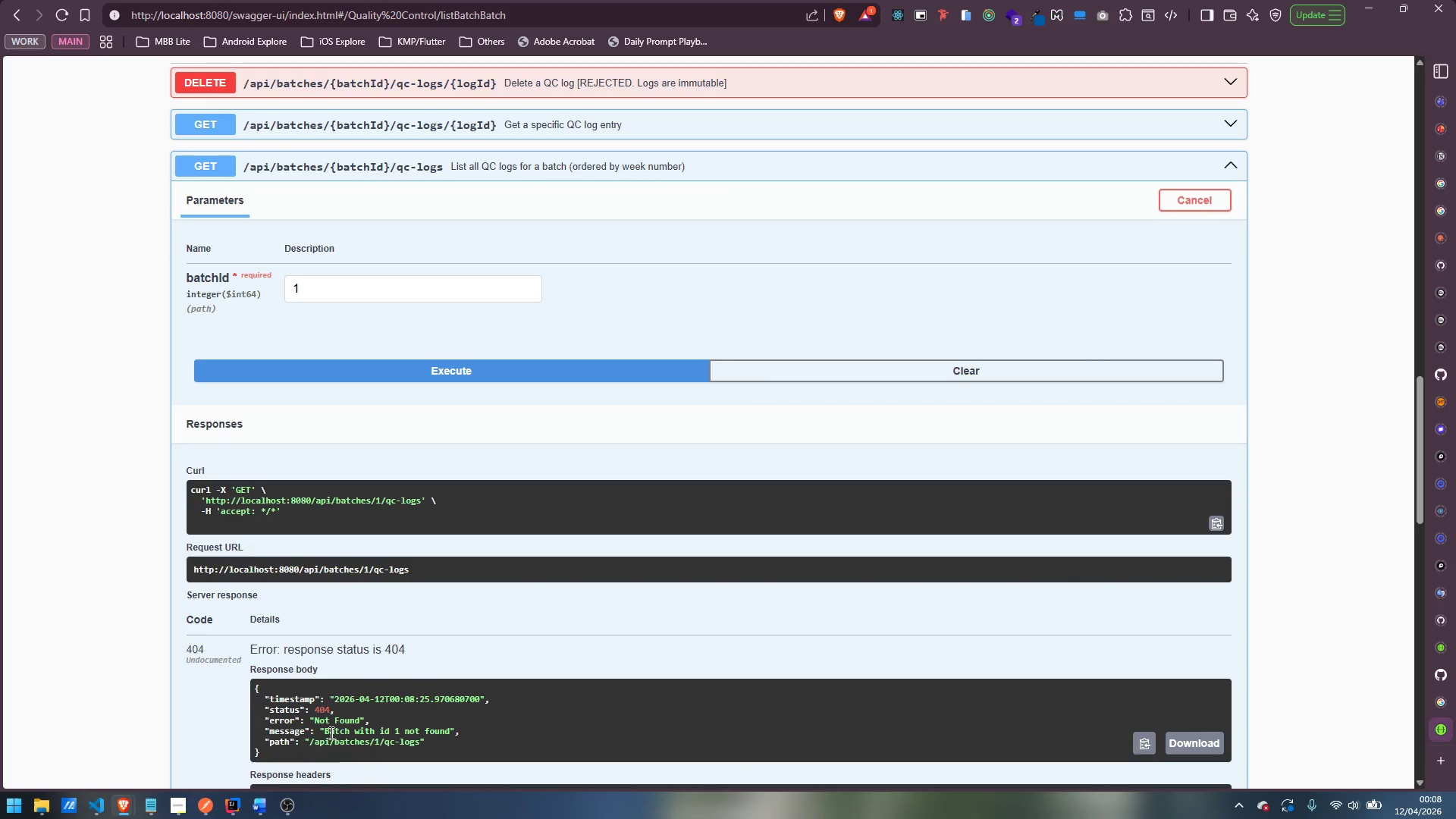 
left_click_drag(start_coordinate=[325, 736], to_coordinate=[507, 742])
 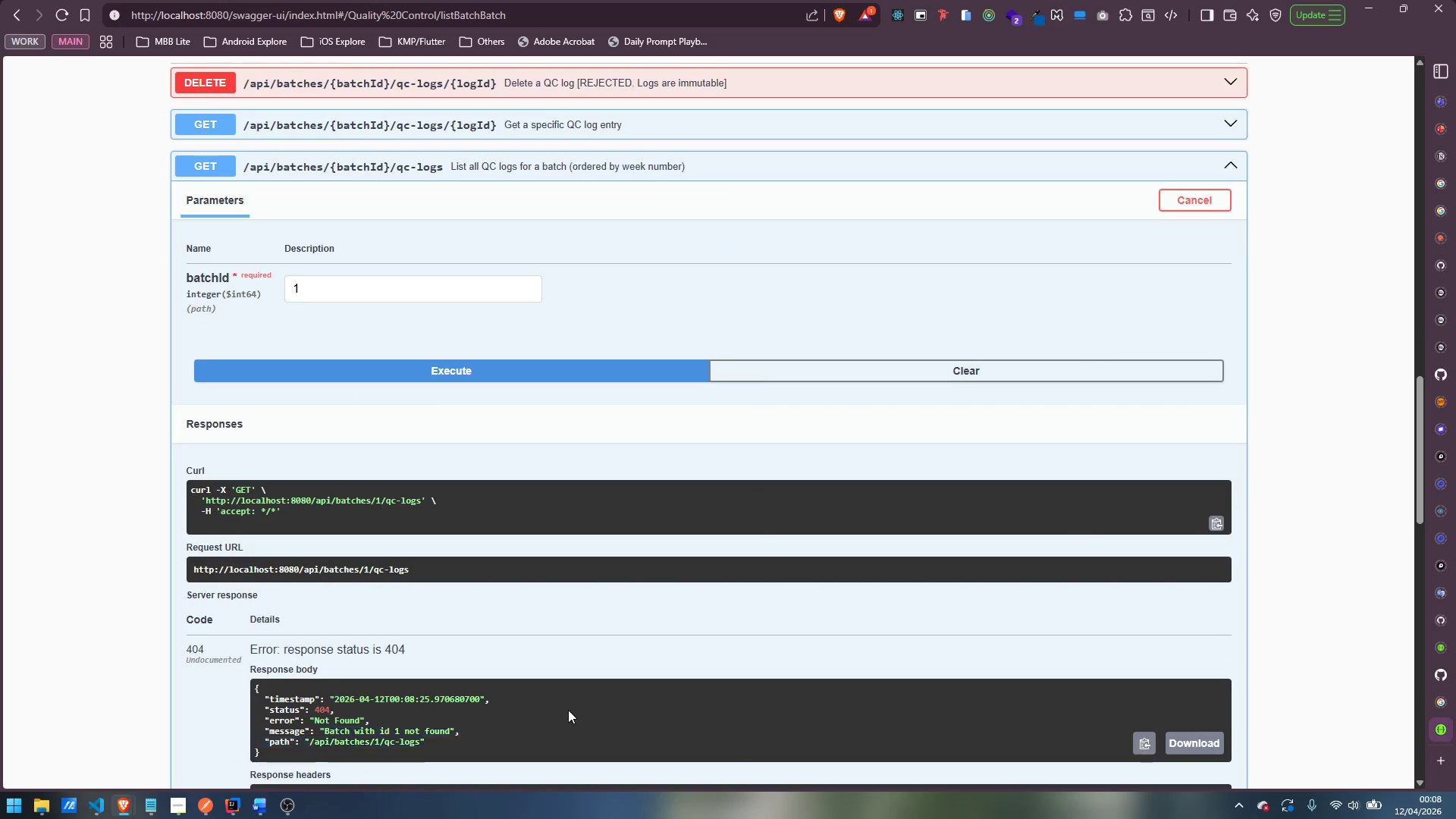 
left_click([568, 710])
 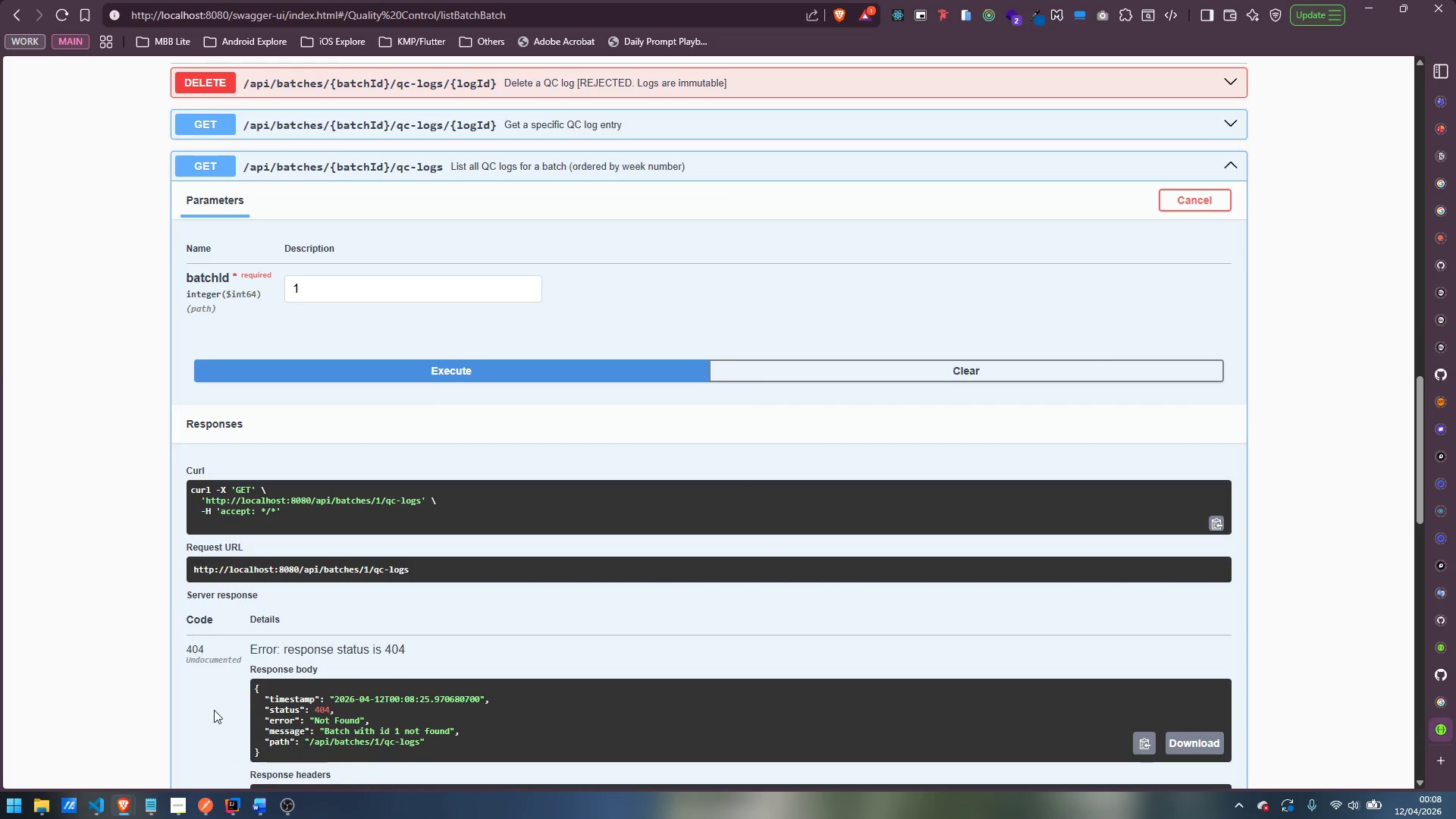 
left_click([230, 802])
 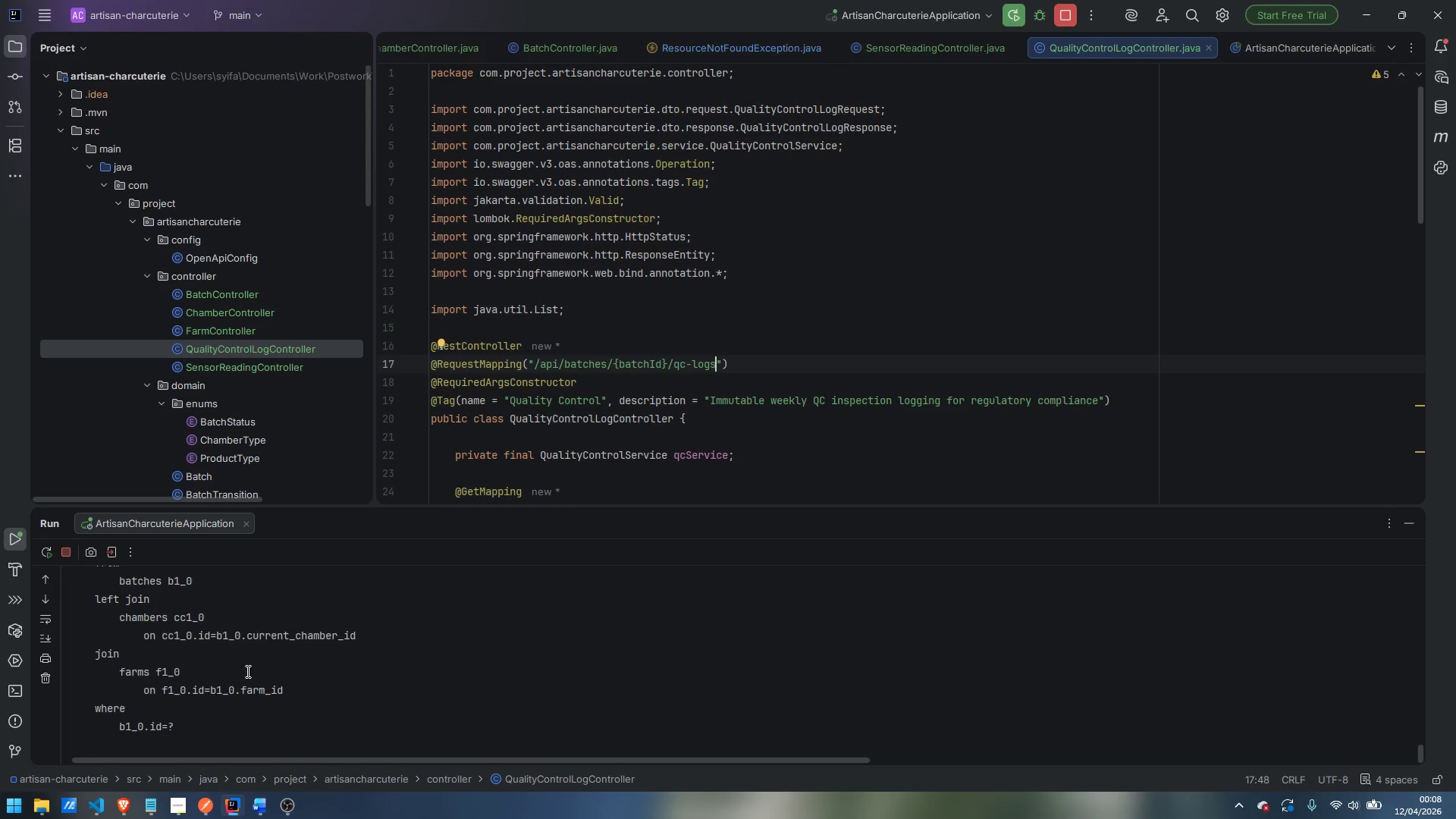 
wait(5.95)
 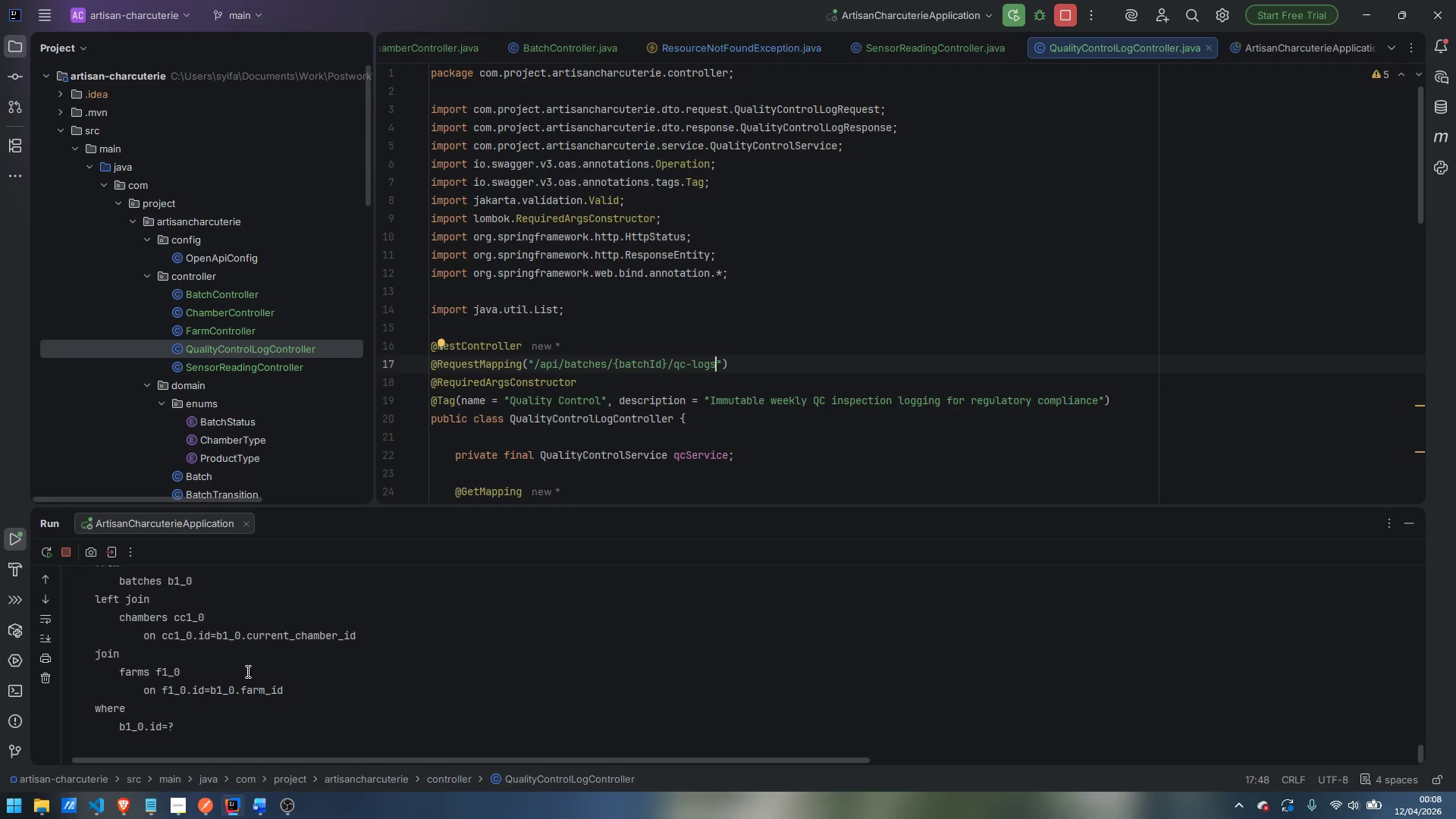 
left_click([181, 803])